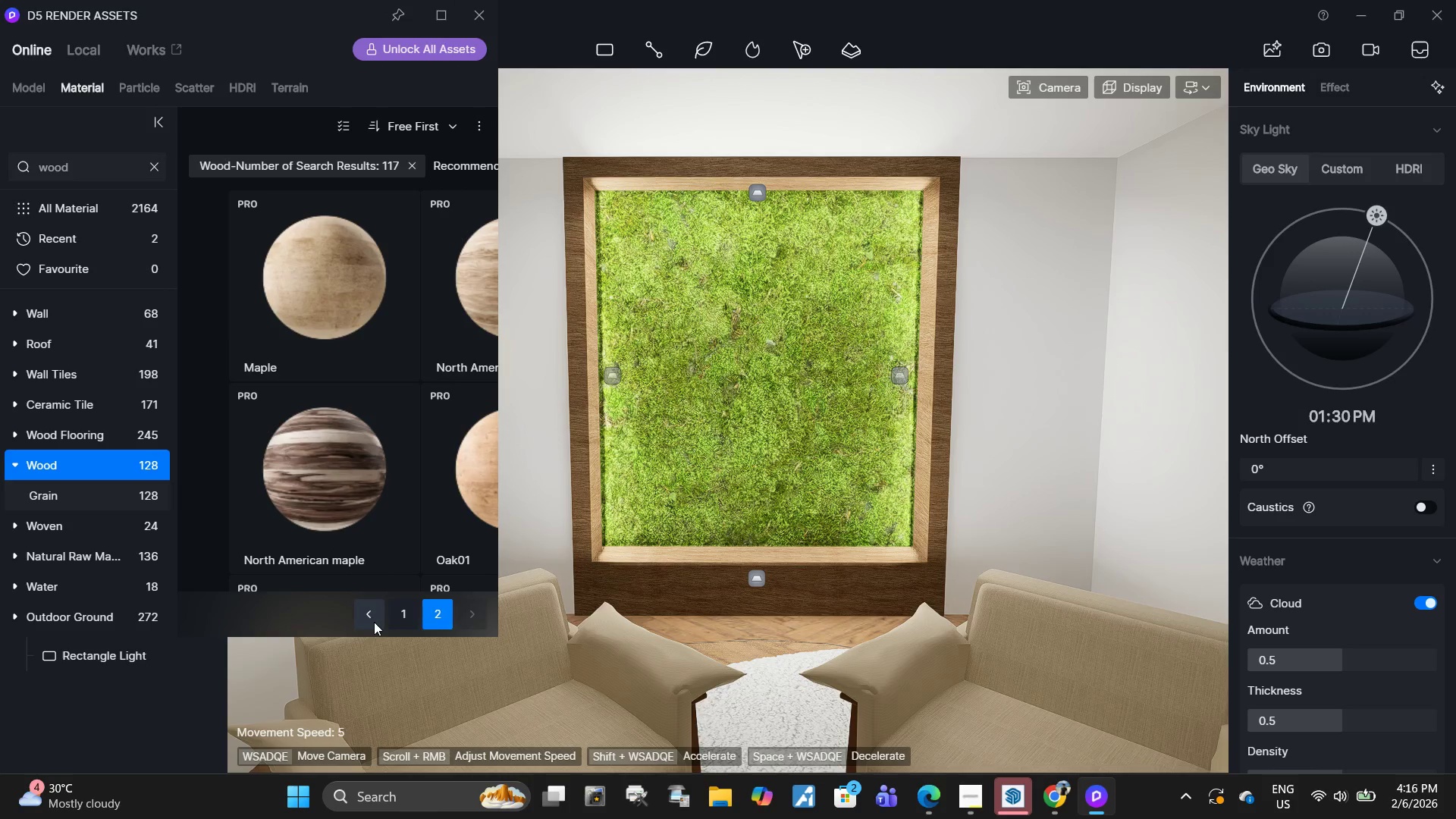 
left_click([99, 436])
 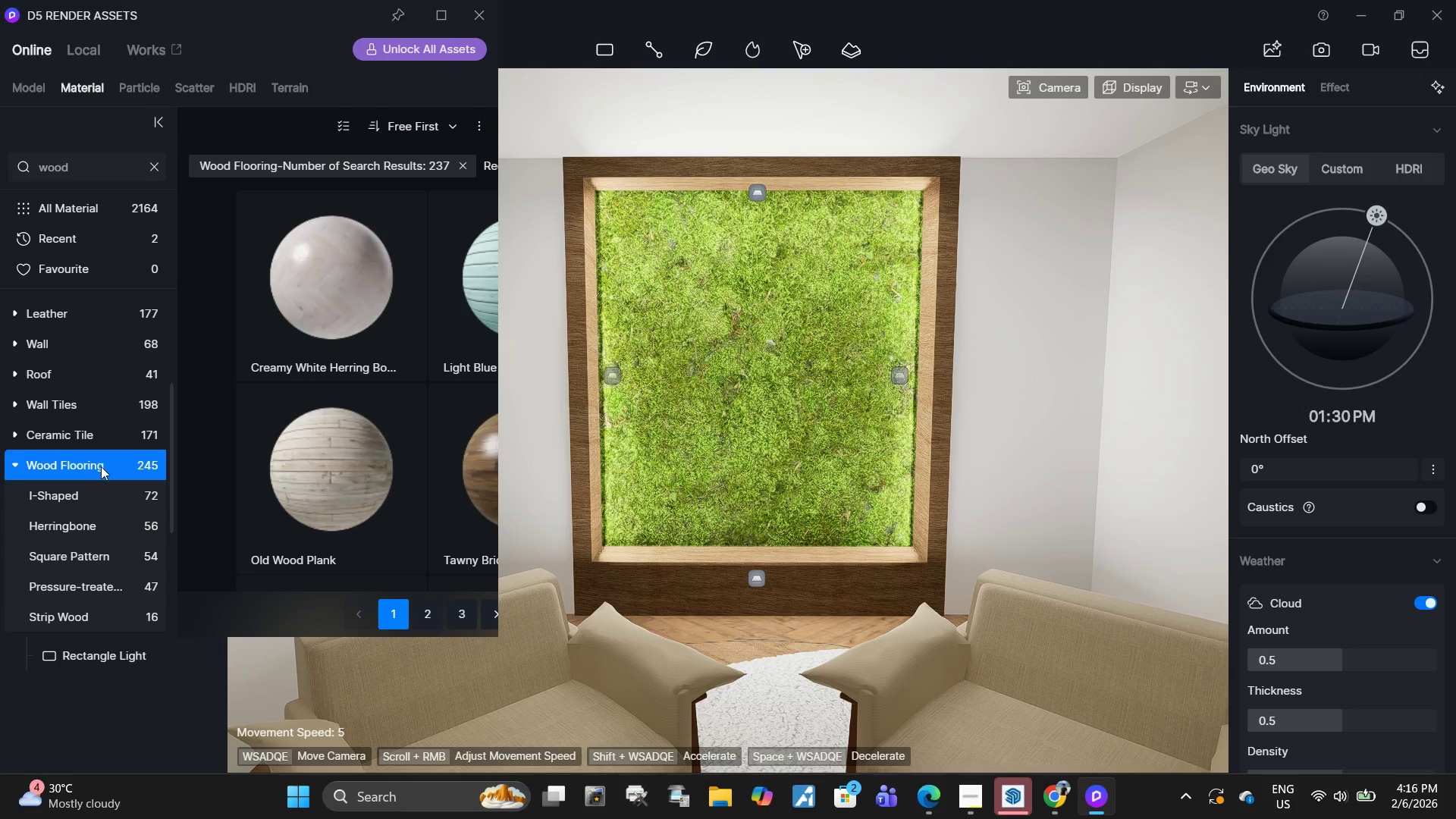 
left_click([101, 466])
 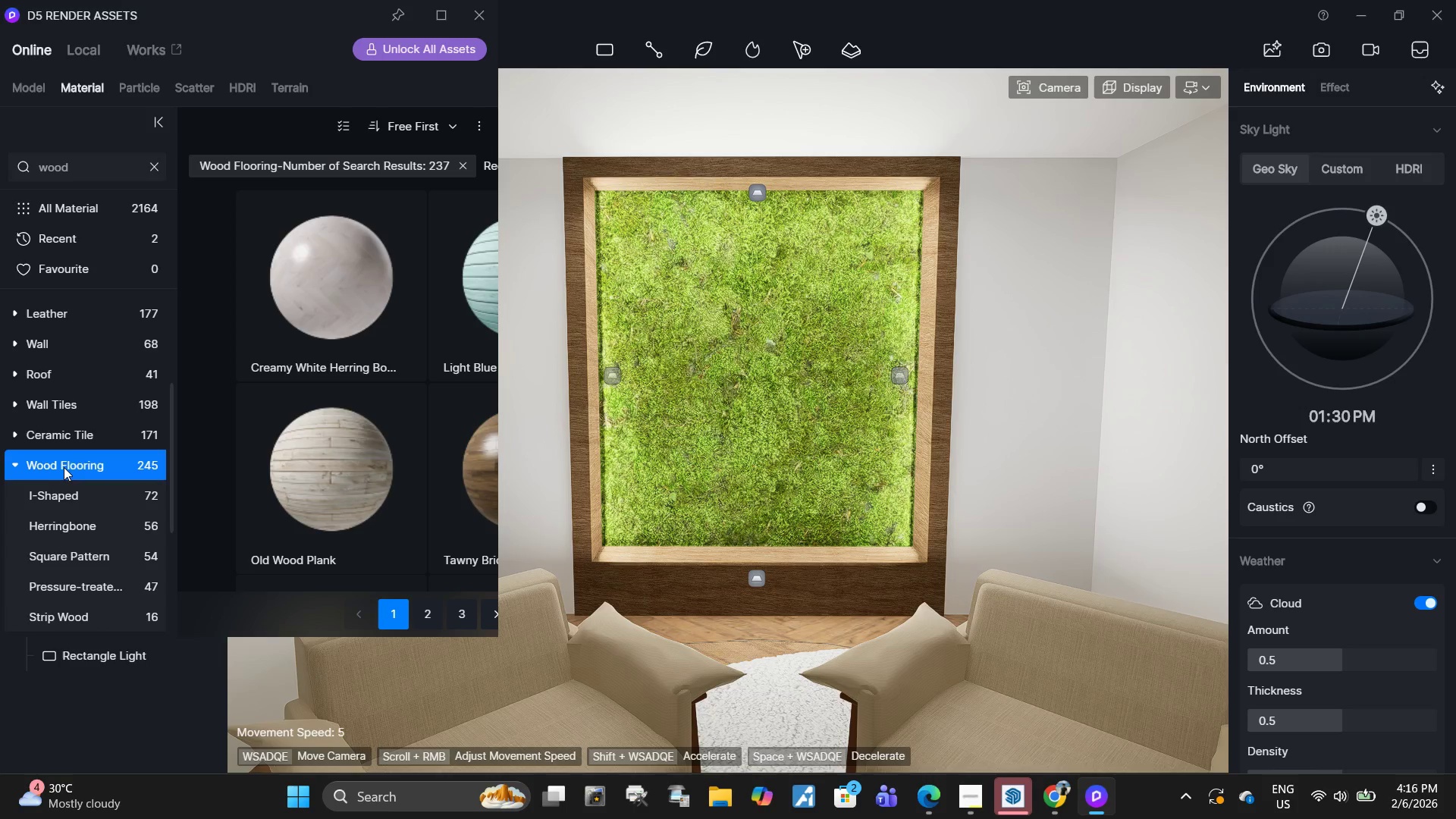 
scroll: coordinate [60, 474], scroll_direction: down, amount: 3.0
 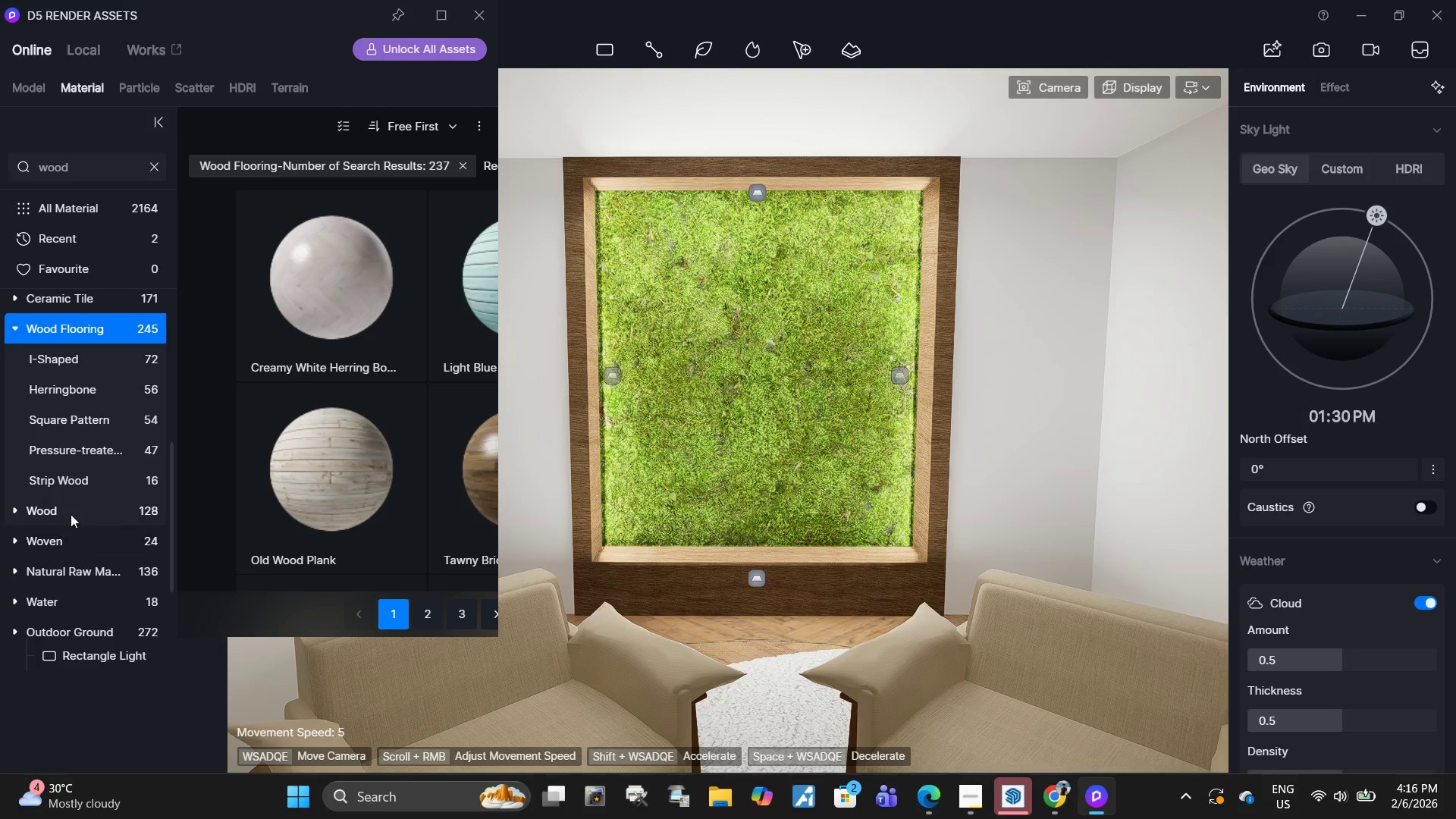 
left_click([72, 510])
 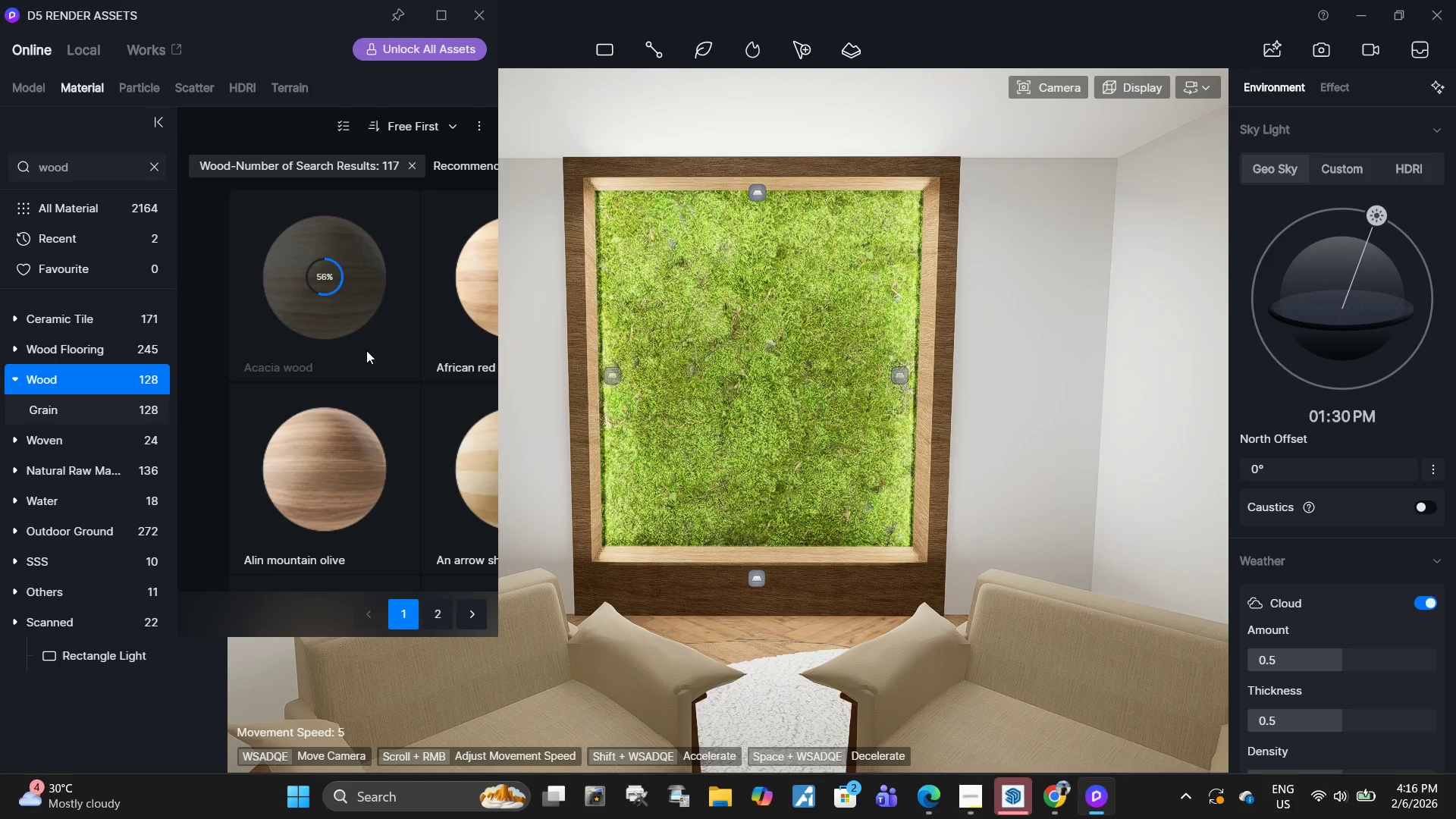 
wait(12.69)
 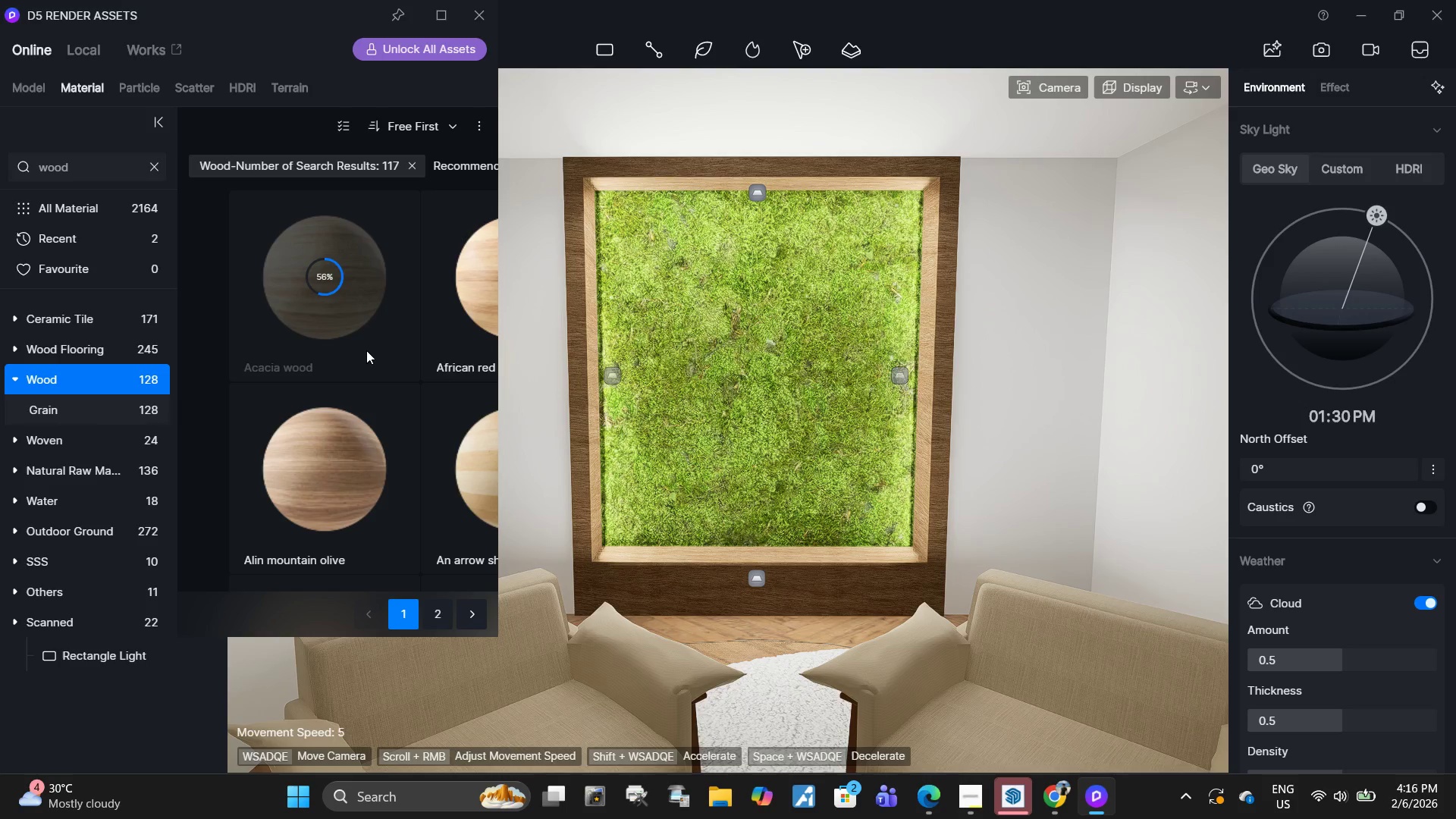 
left_click([896, 373])
 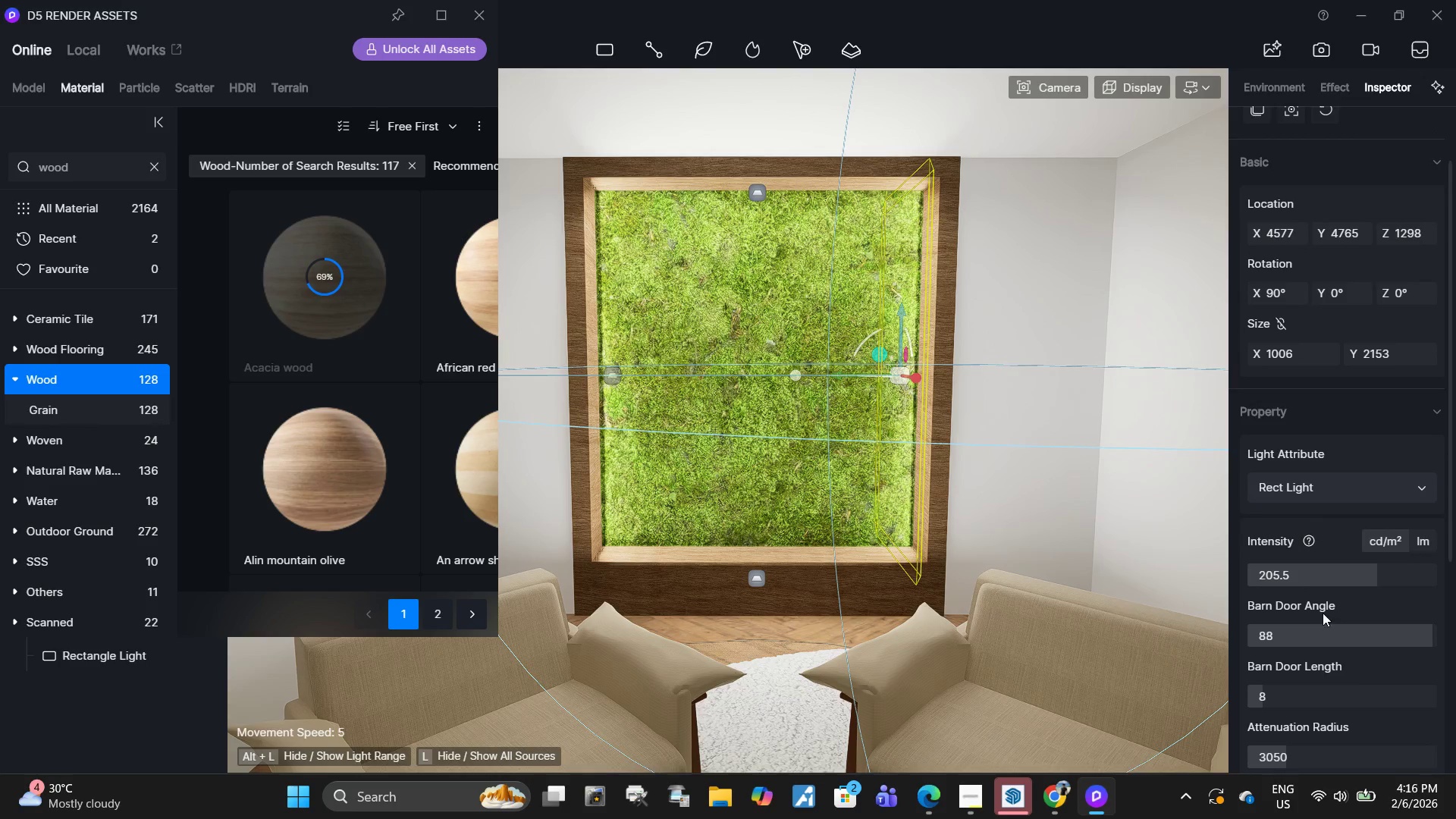 
left_click_drag(start_coordinate=[1362, 578], to_coordinate=[1252, 570])
 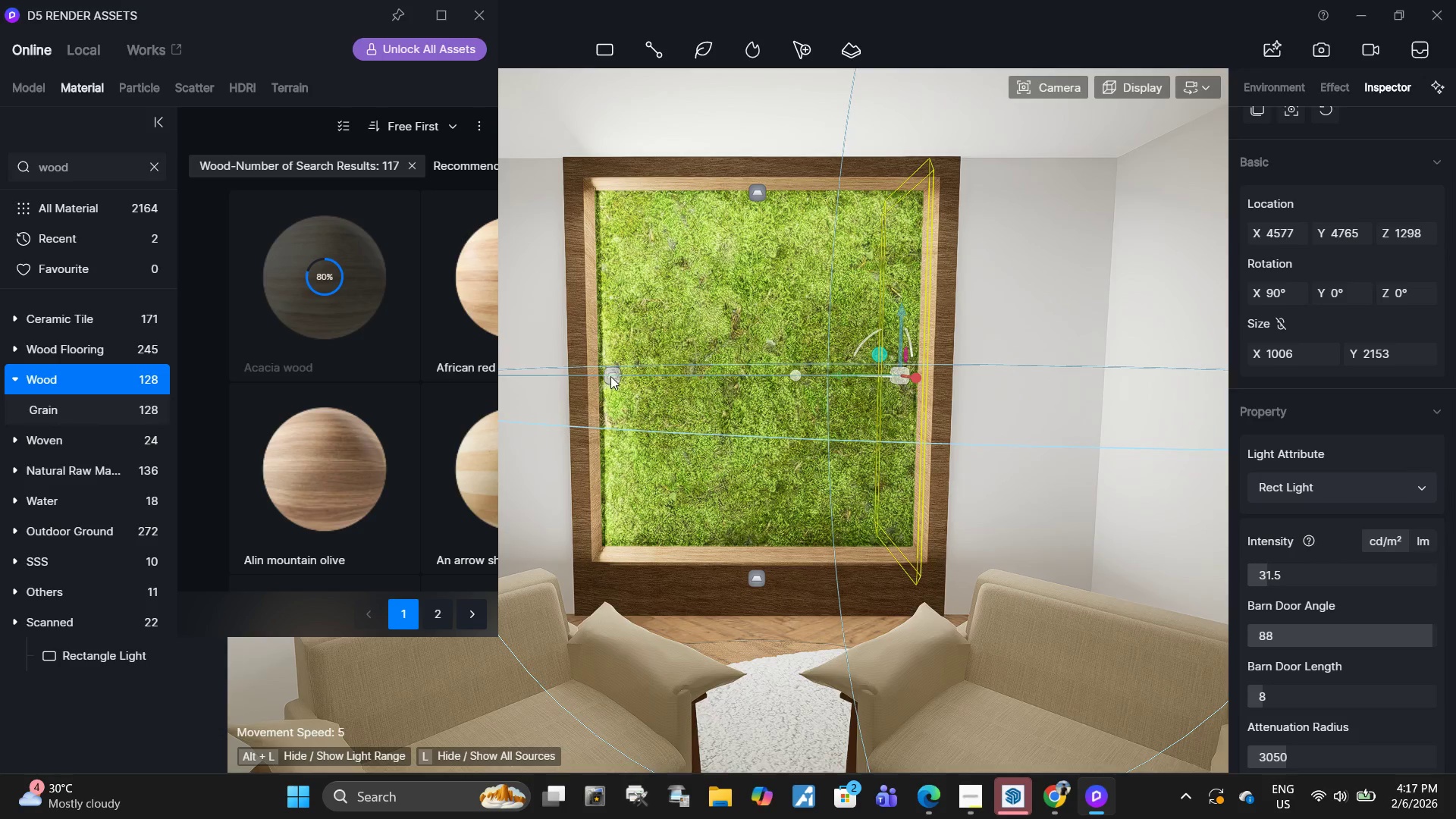 
left_click([613, 376])
 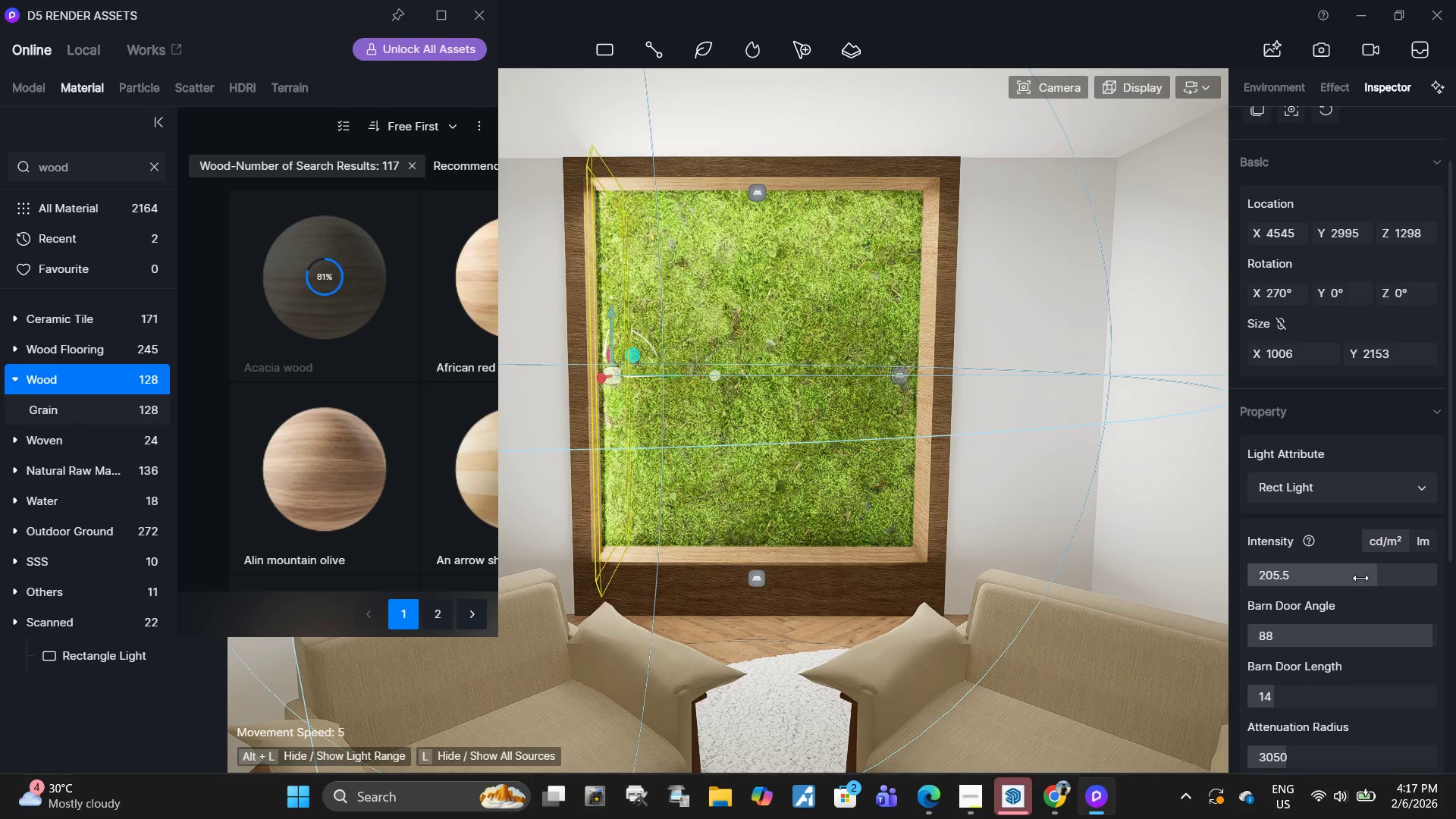 
left_click_drag(start_coordinate=[1361, 577], to_coordinate=[1241, 574])
 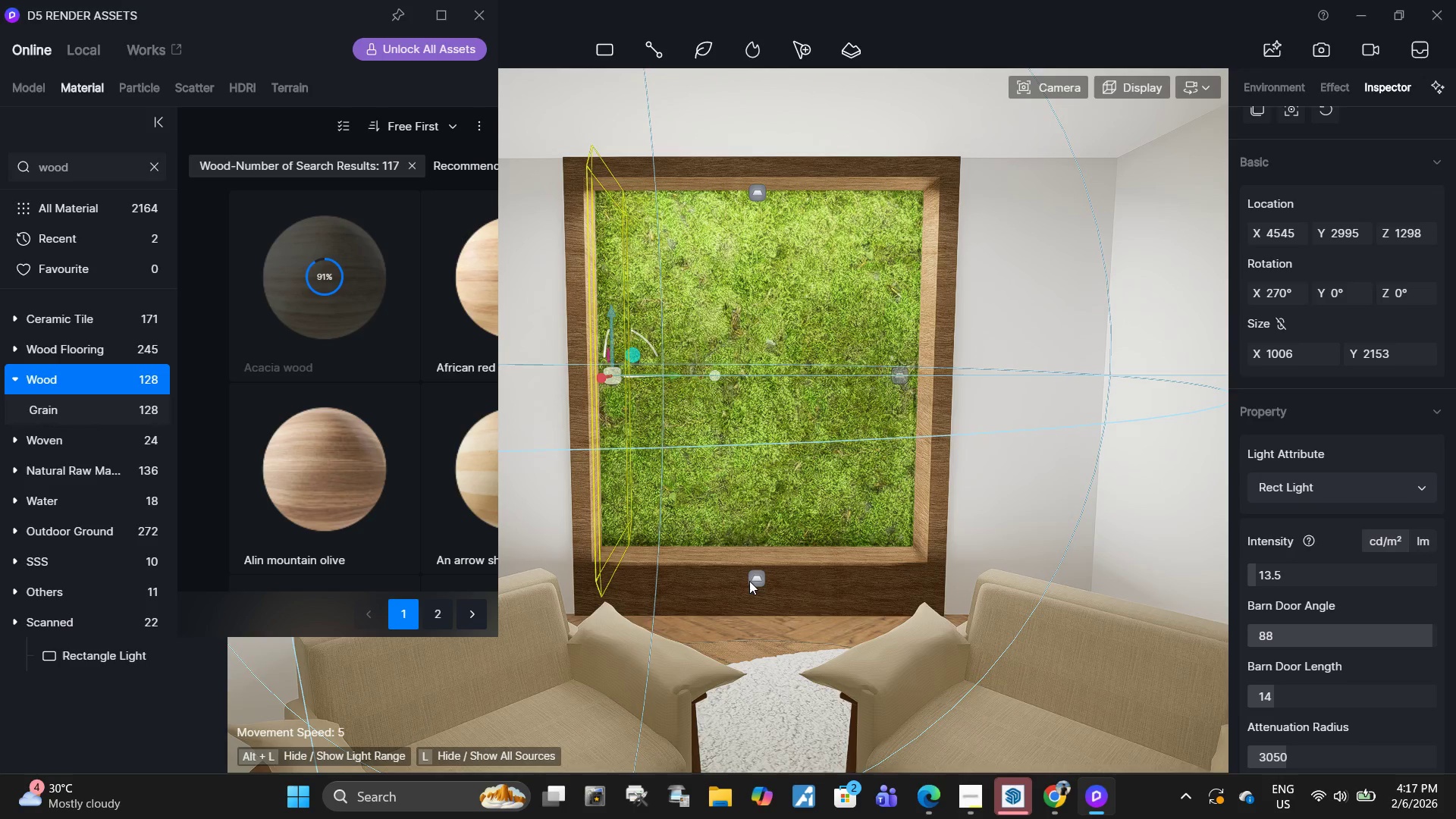 
left_click([754, 580])
 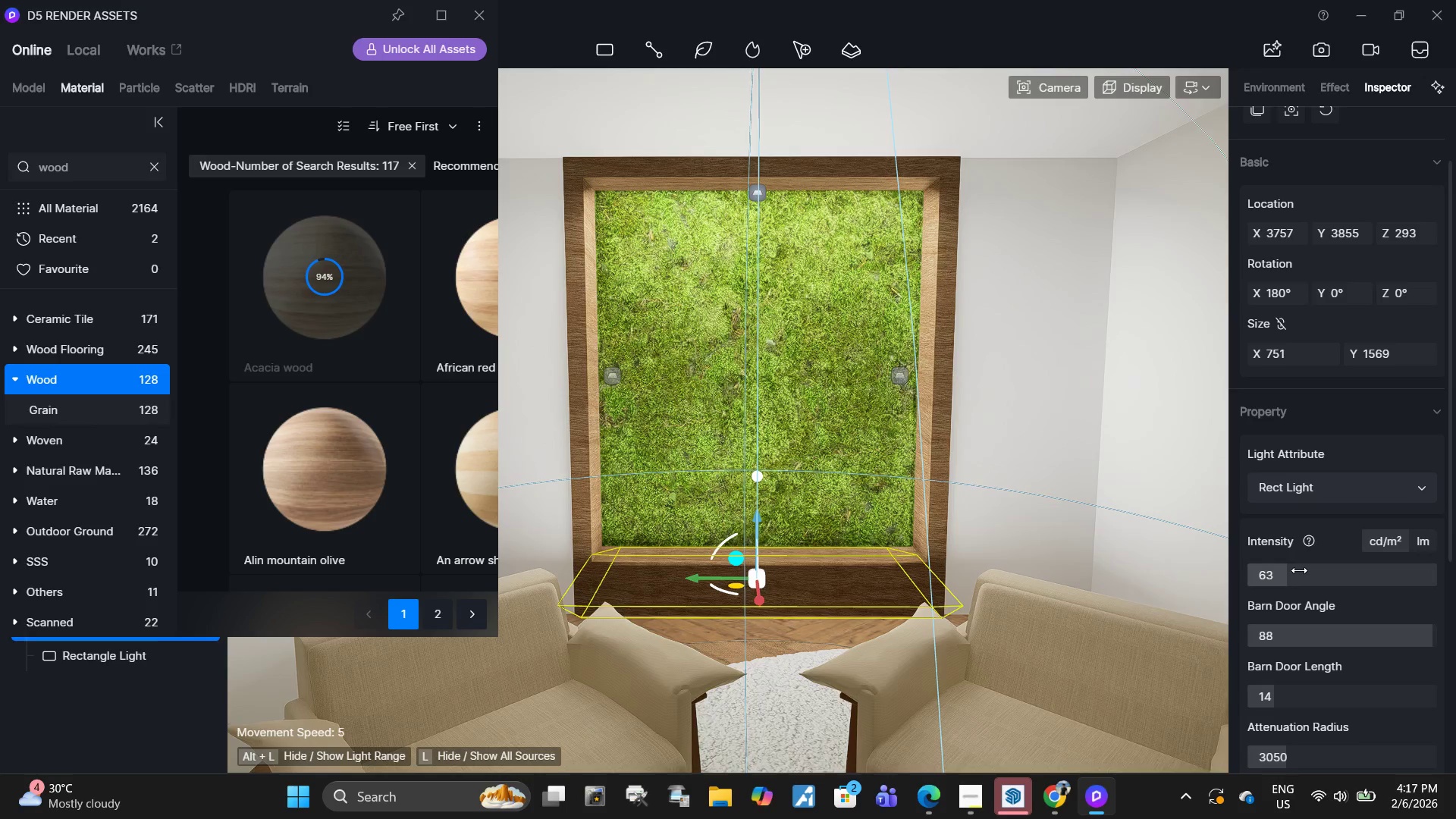 
left_click_drag(start_coordinate=[1298, 573], to_coordinate=[1264, 575])
 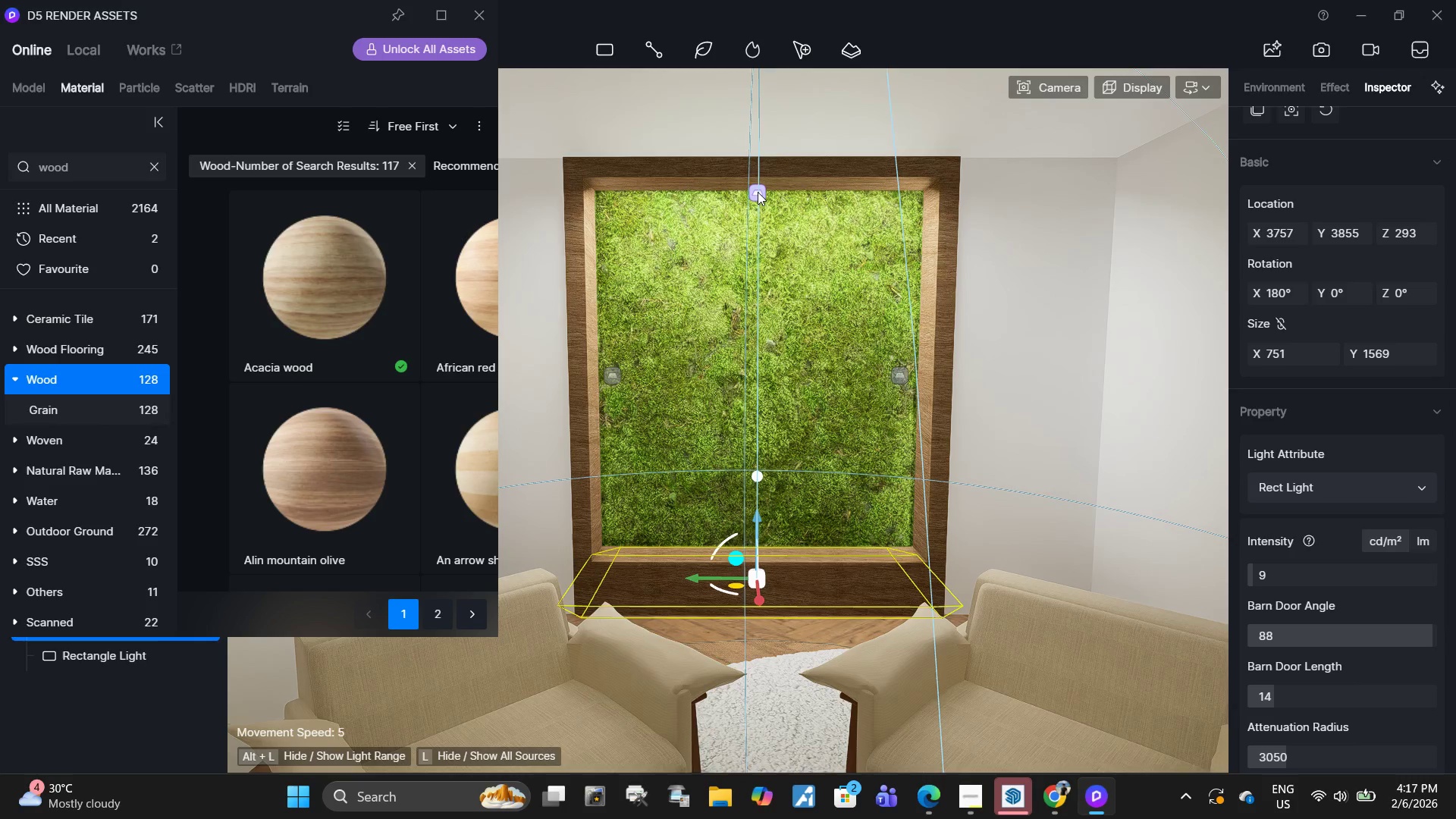 
left_click([758, 192])
 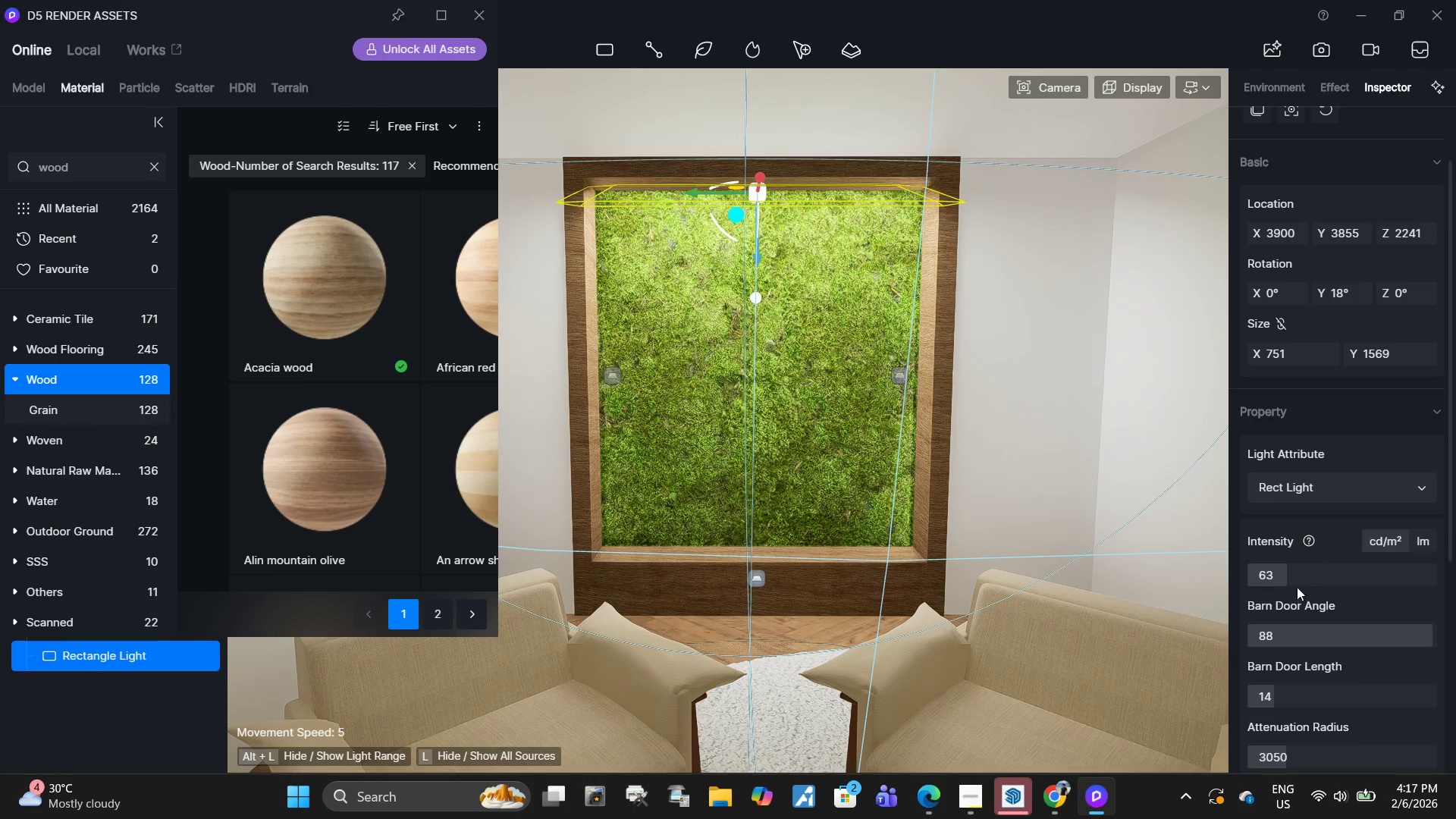 
left_click_drag(start_coordinate=[1298, 579], to_coordinate=[1272, 574])
 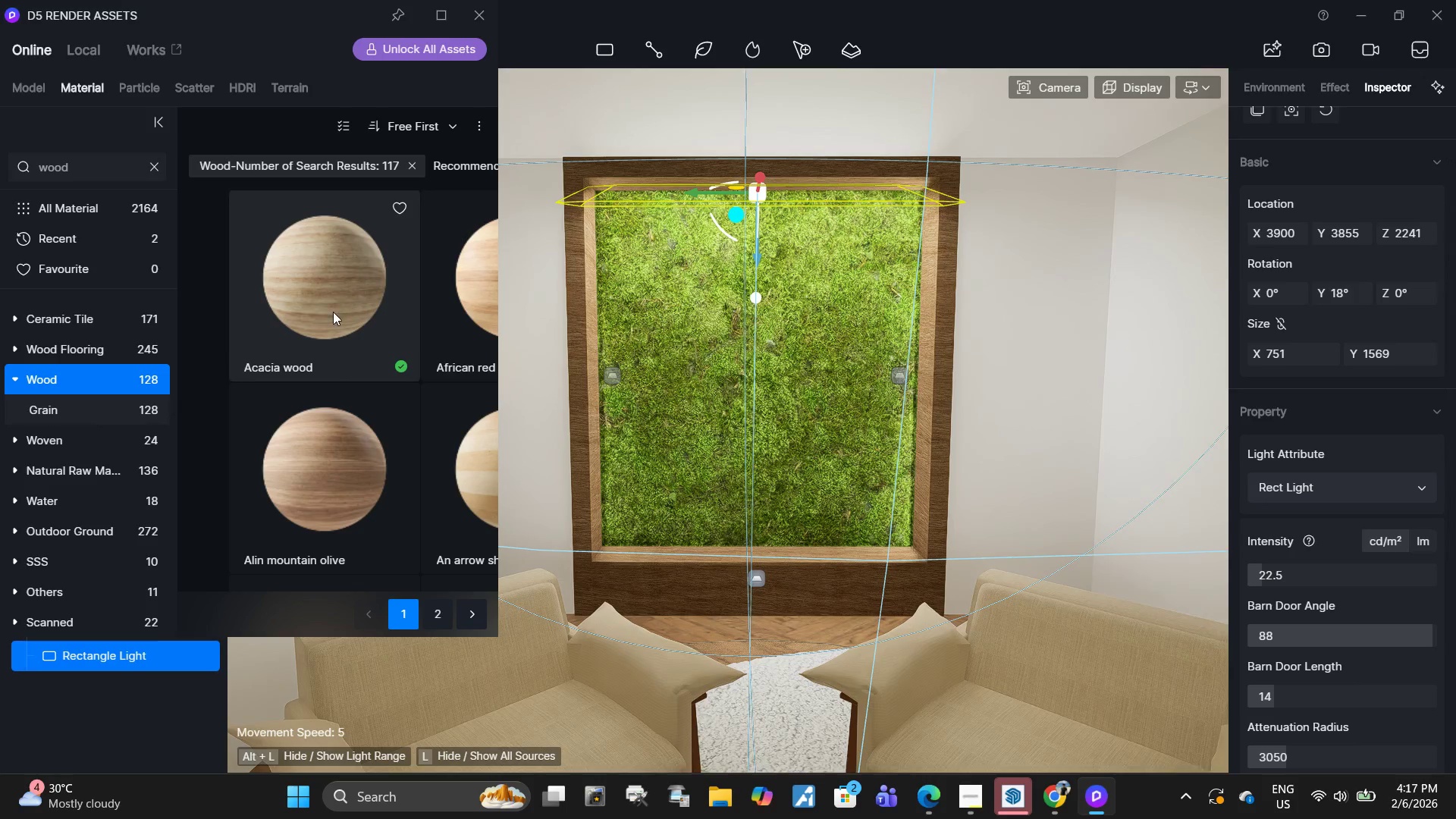 
left_click([333, 312])
 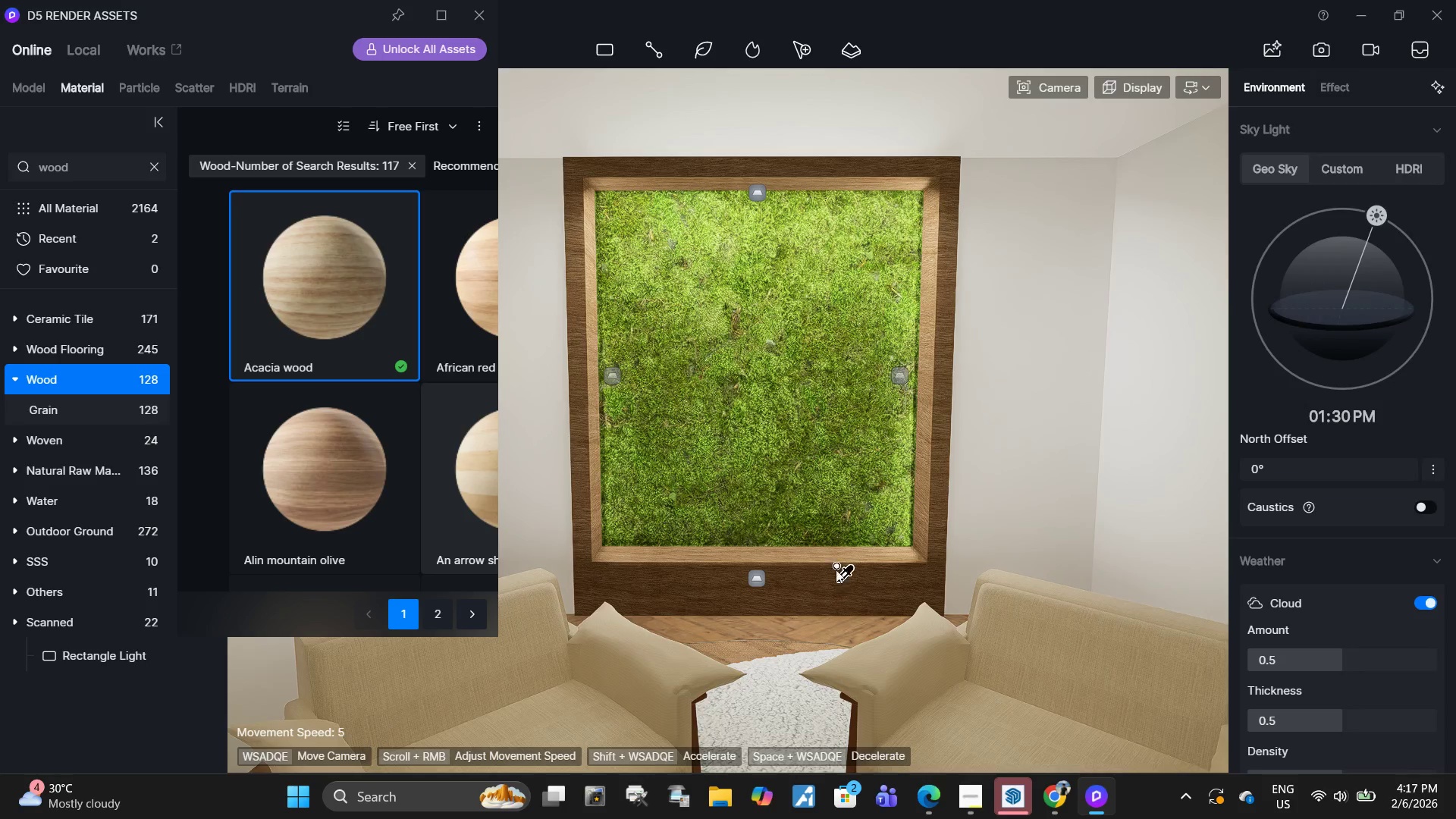 
left_click([832, 573])
 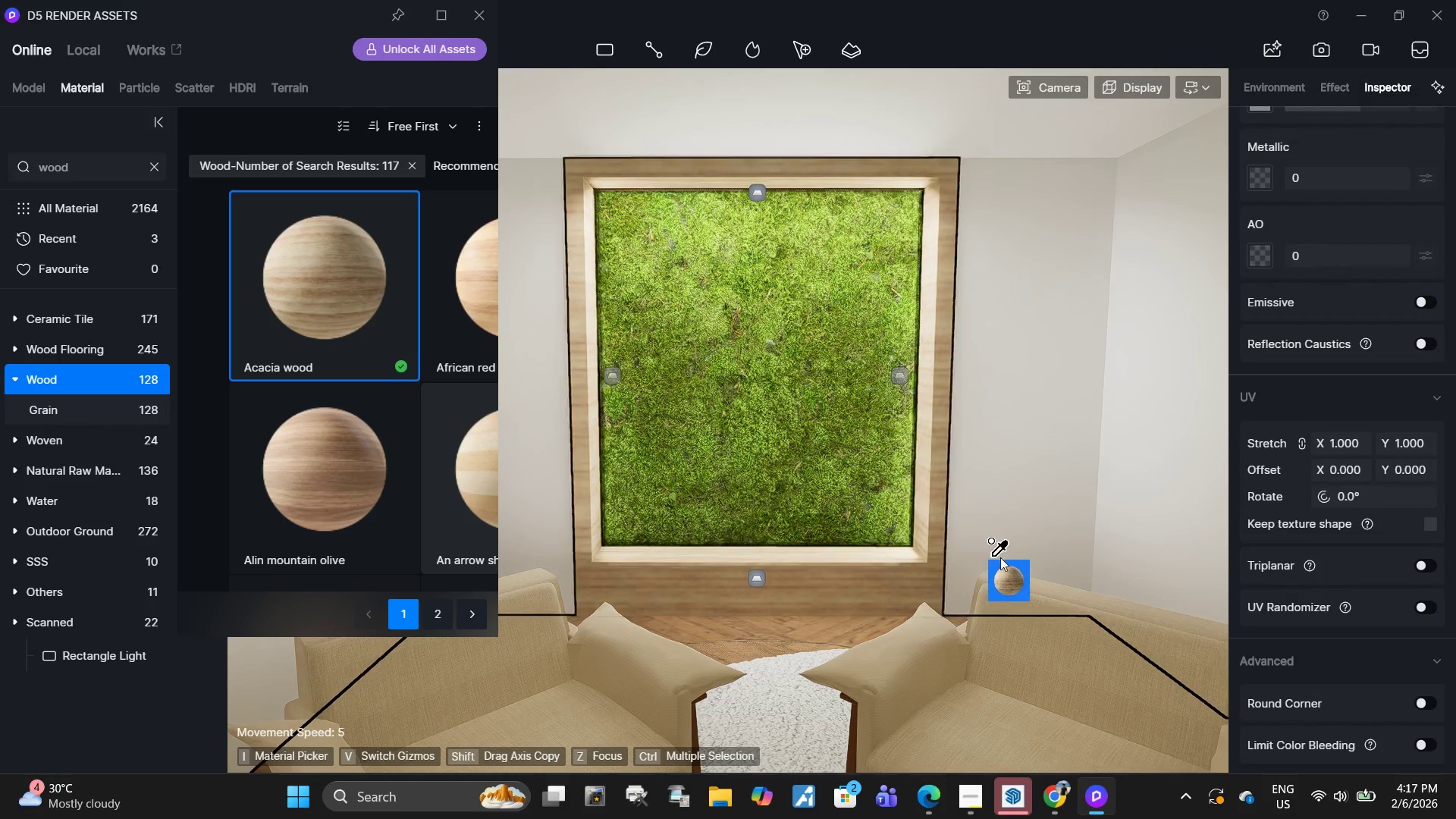 
left_click([359, 463])
 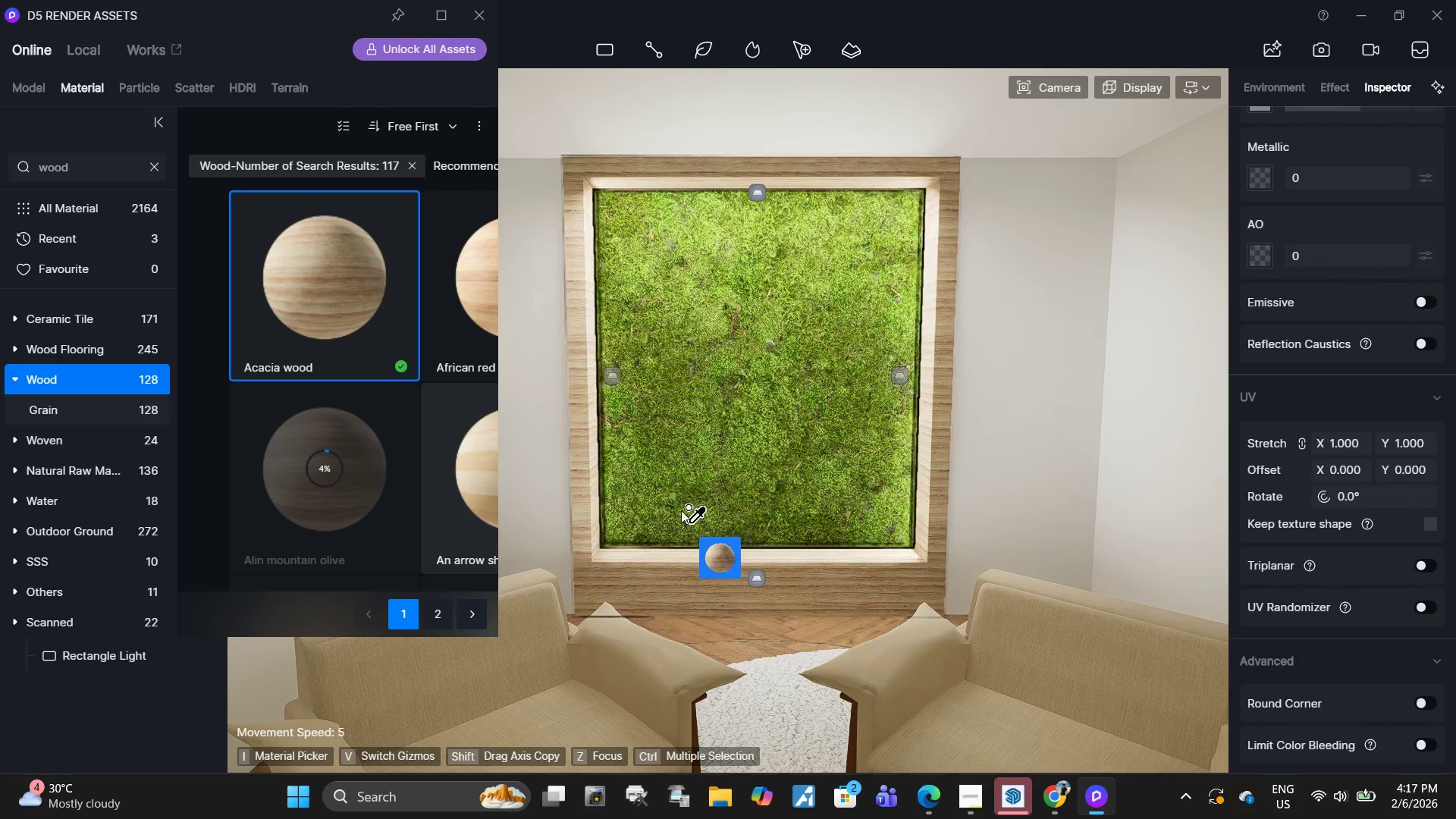 
left_click_drag(start_coordinate=[453, 218], to_coordinate=[338, 209])
 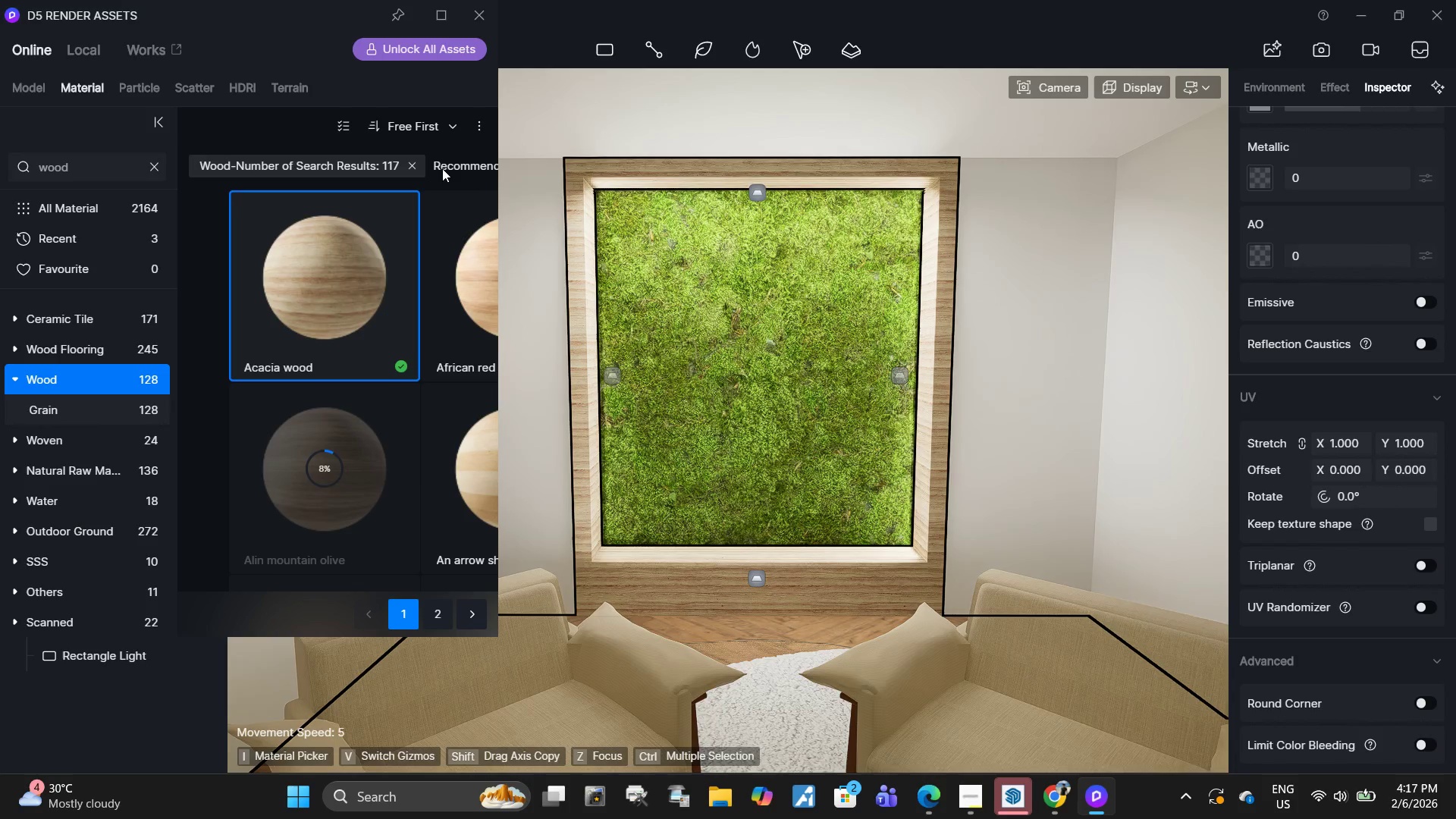 
left_click([444, 168])
 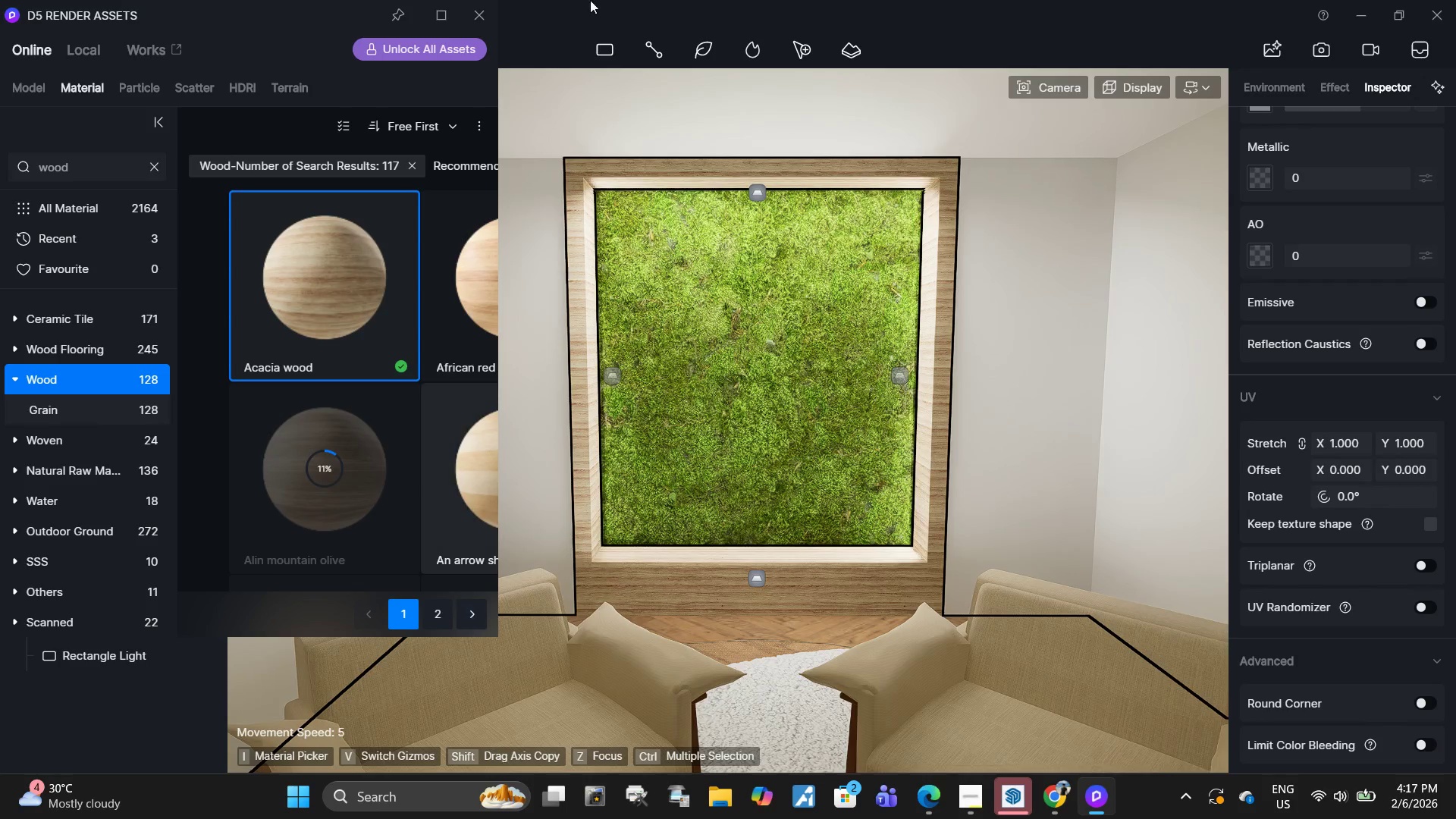 
left_click([441, 14])
 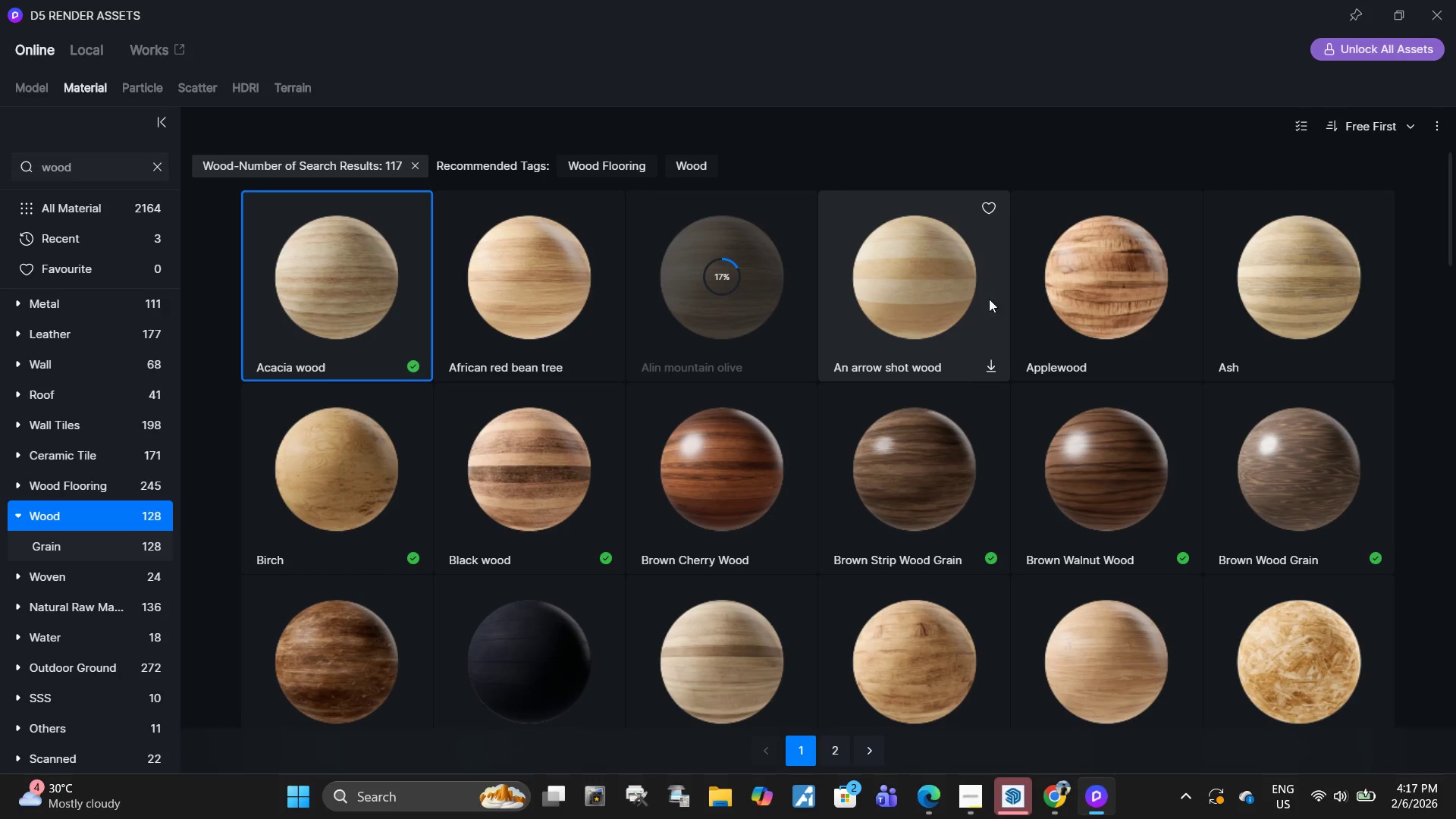 
wait(5.05)
 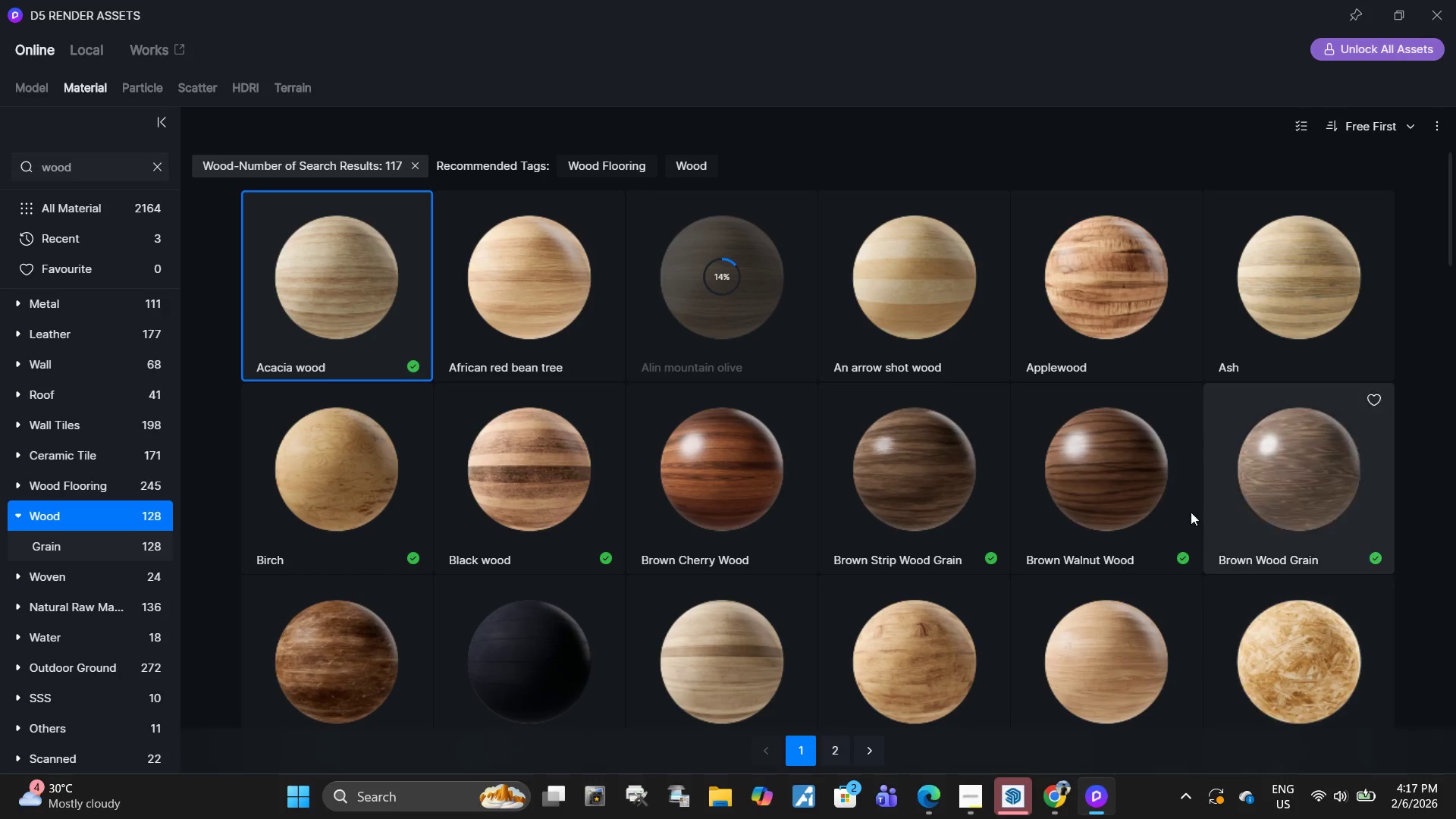 
scroll: coordinate [965, 397], scroll_direction: down, amount: 3.0
 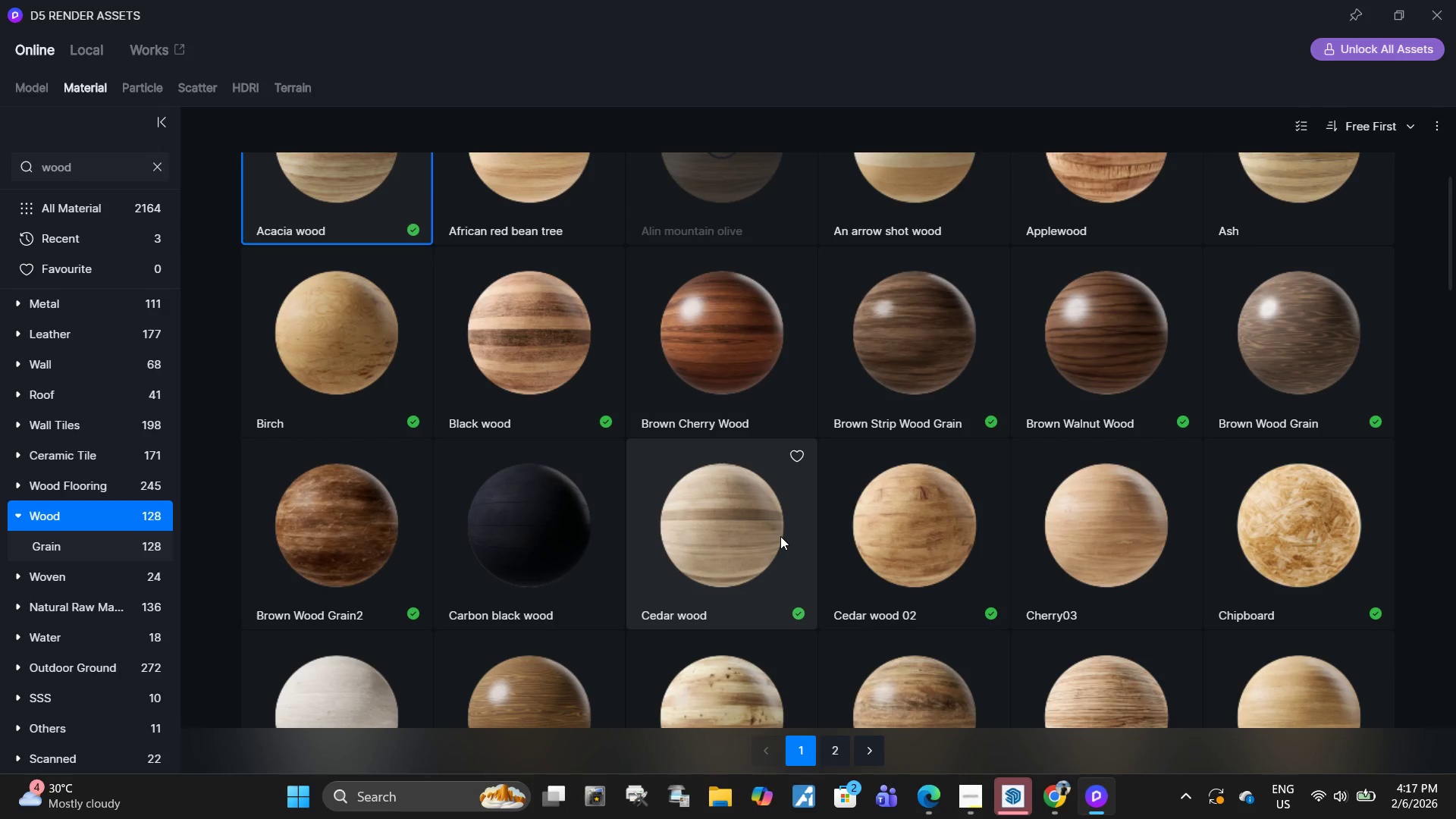 
left_click([780, 536])
 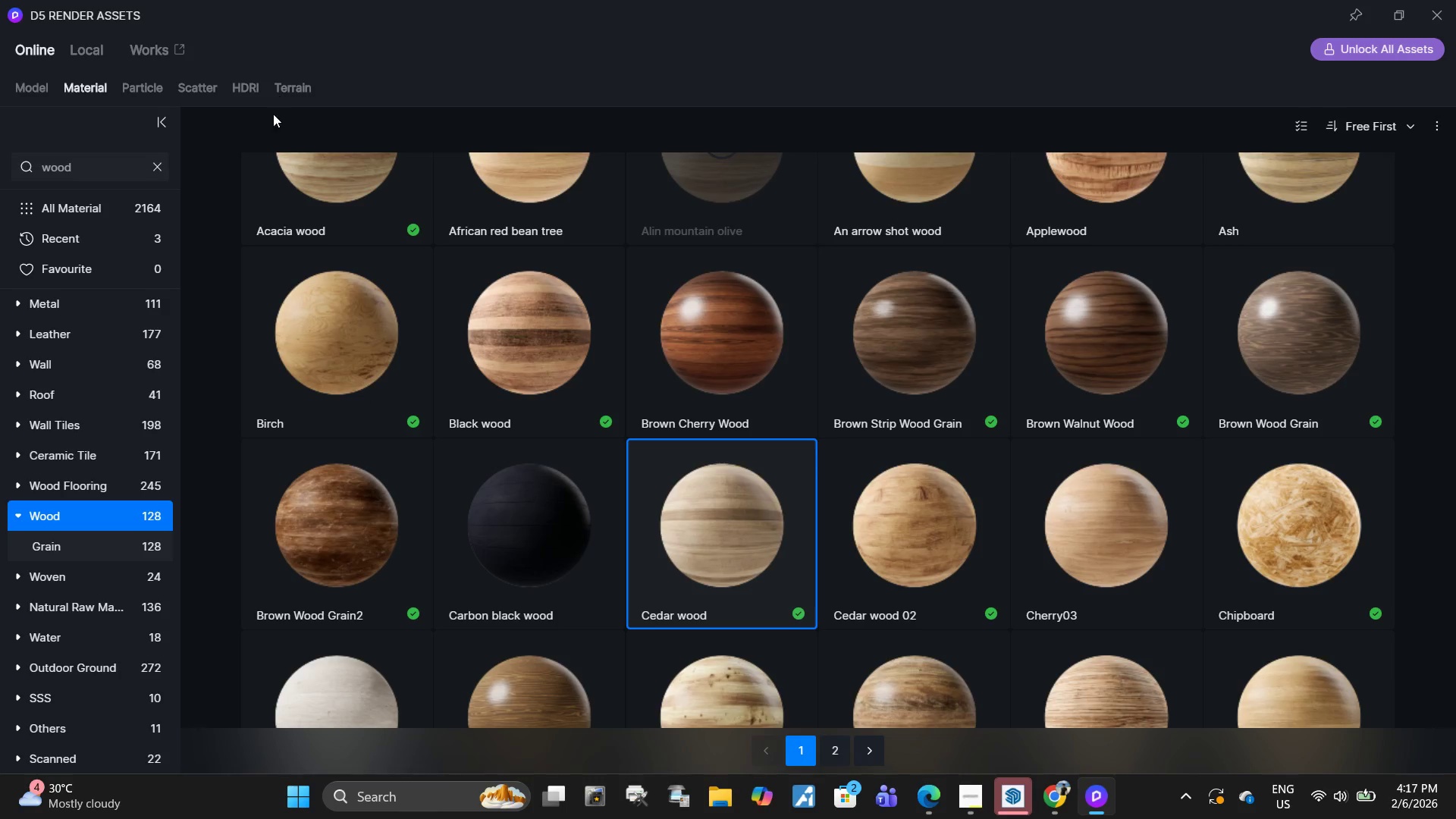 
left_click([158, 126])
 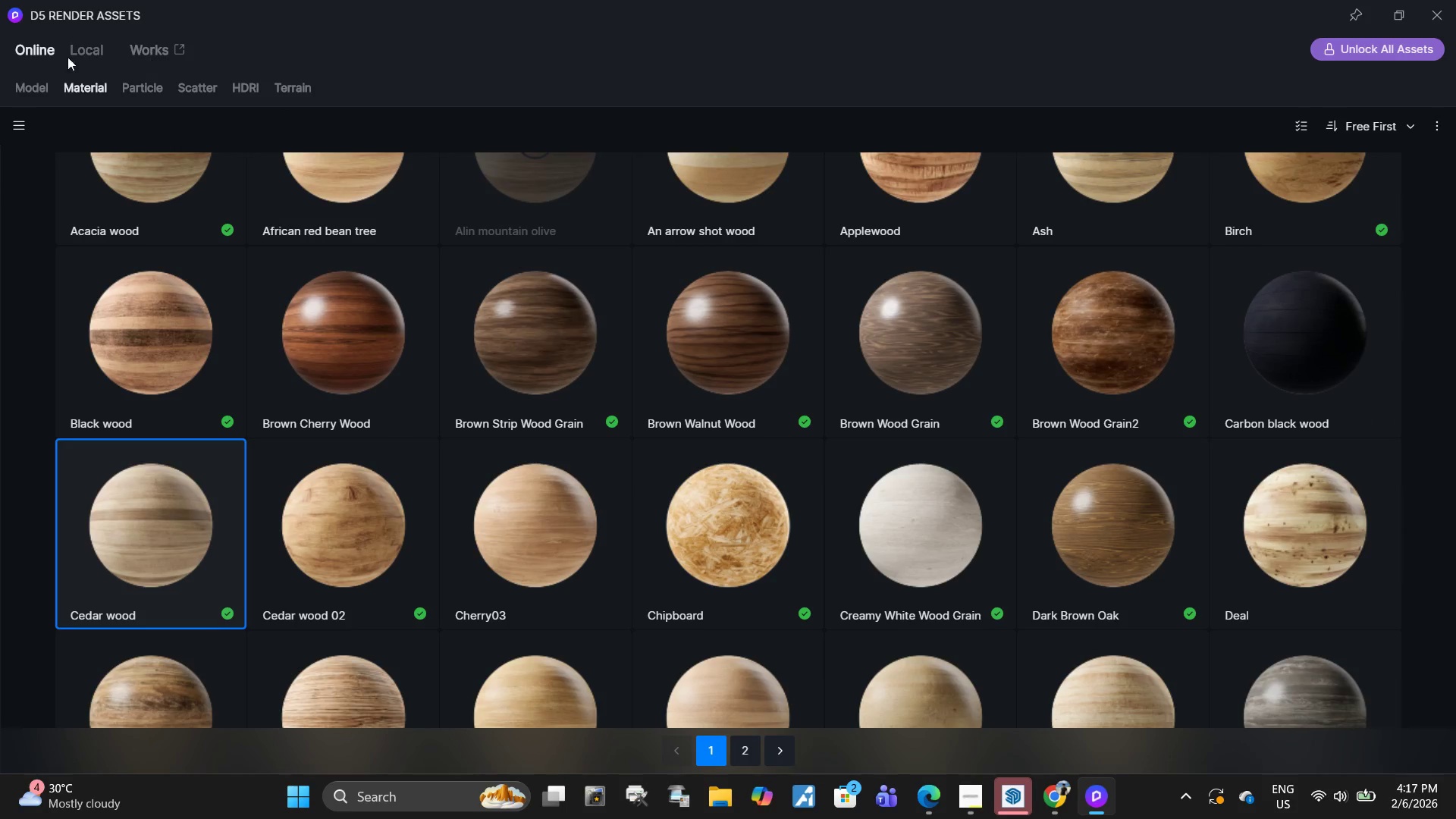 
left_click([20, 125])
 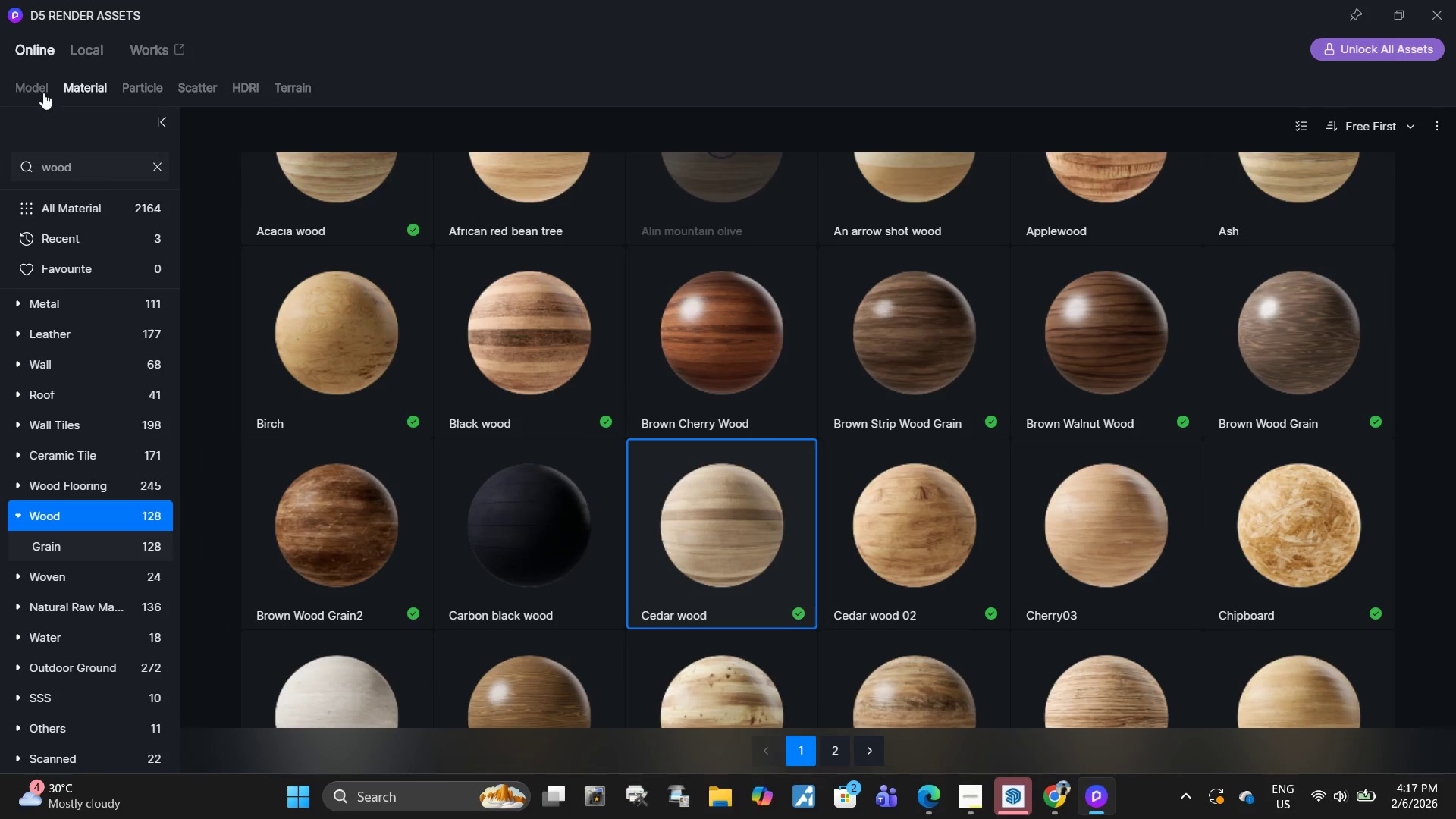 
left_click([43, 92])
 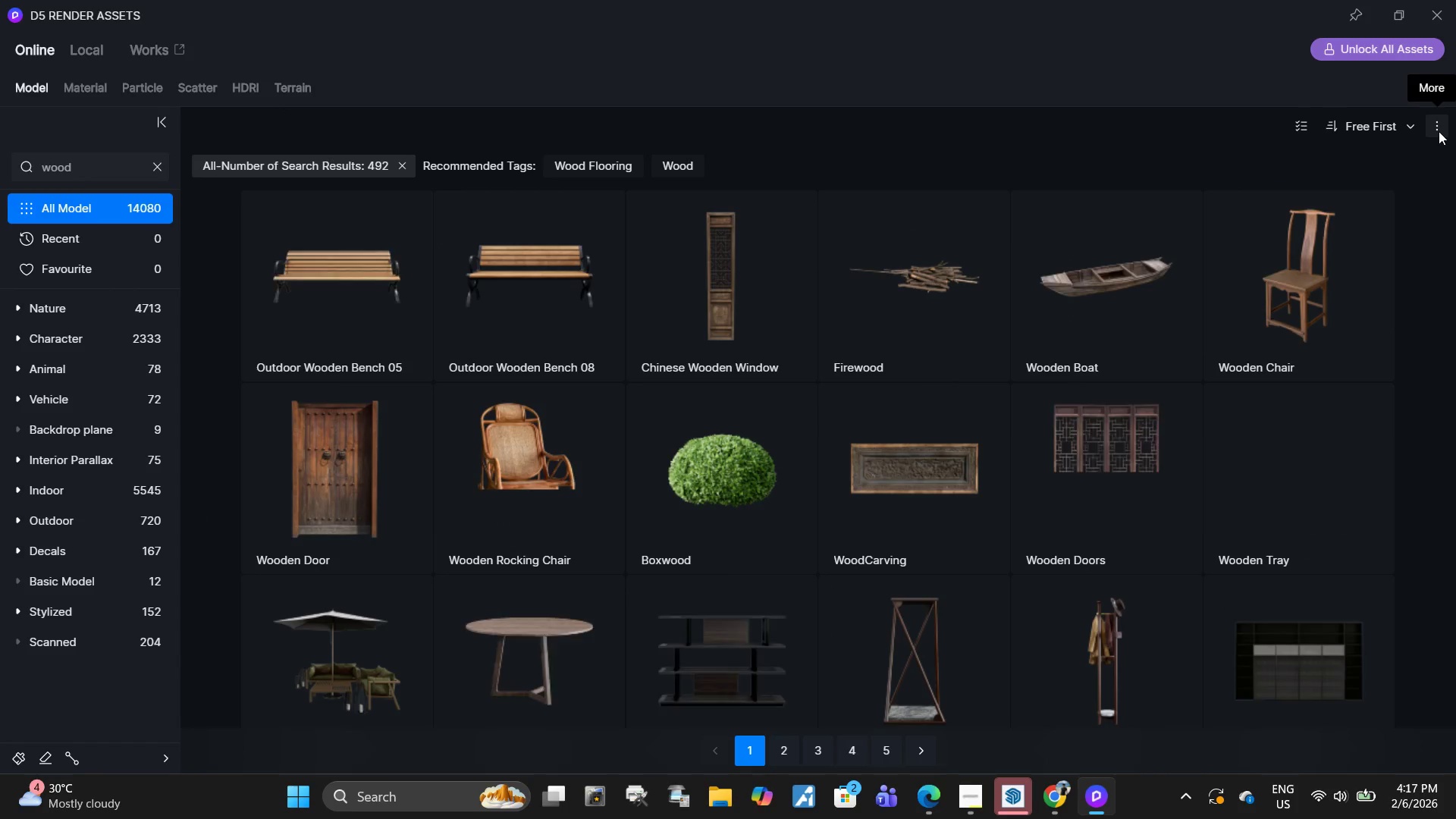 
left_click_drag(start_coordinate=[1455, 202], to_coordinate=[1445, 205])
 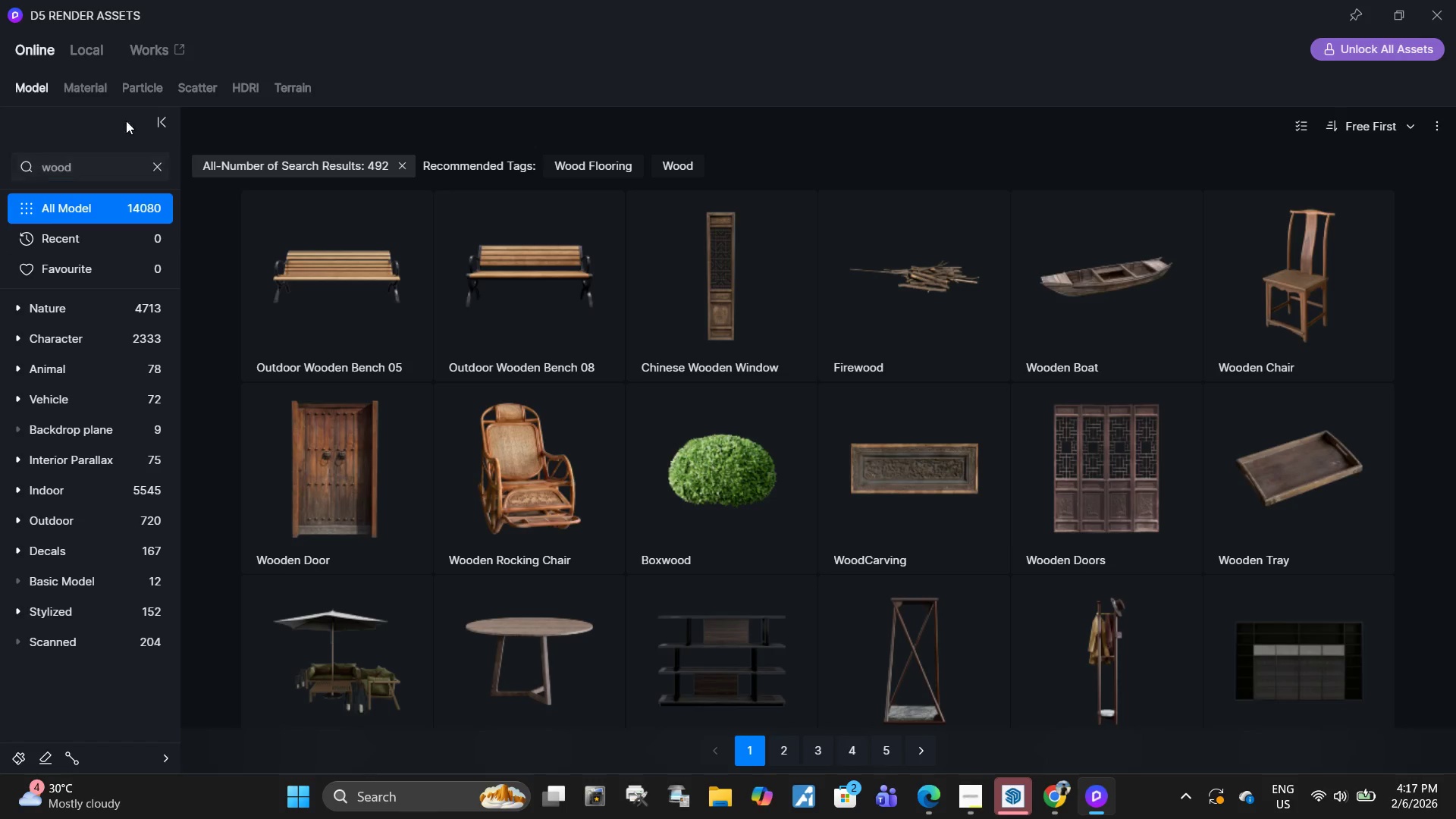 
left_click([153, 166])
 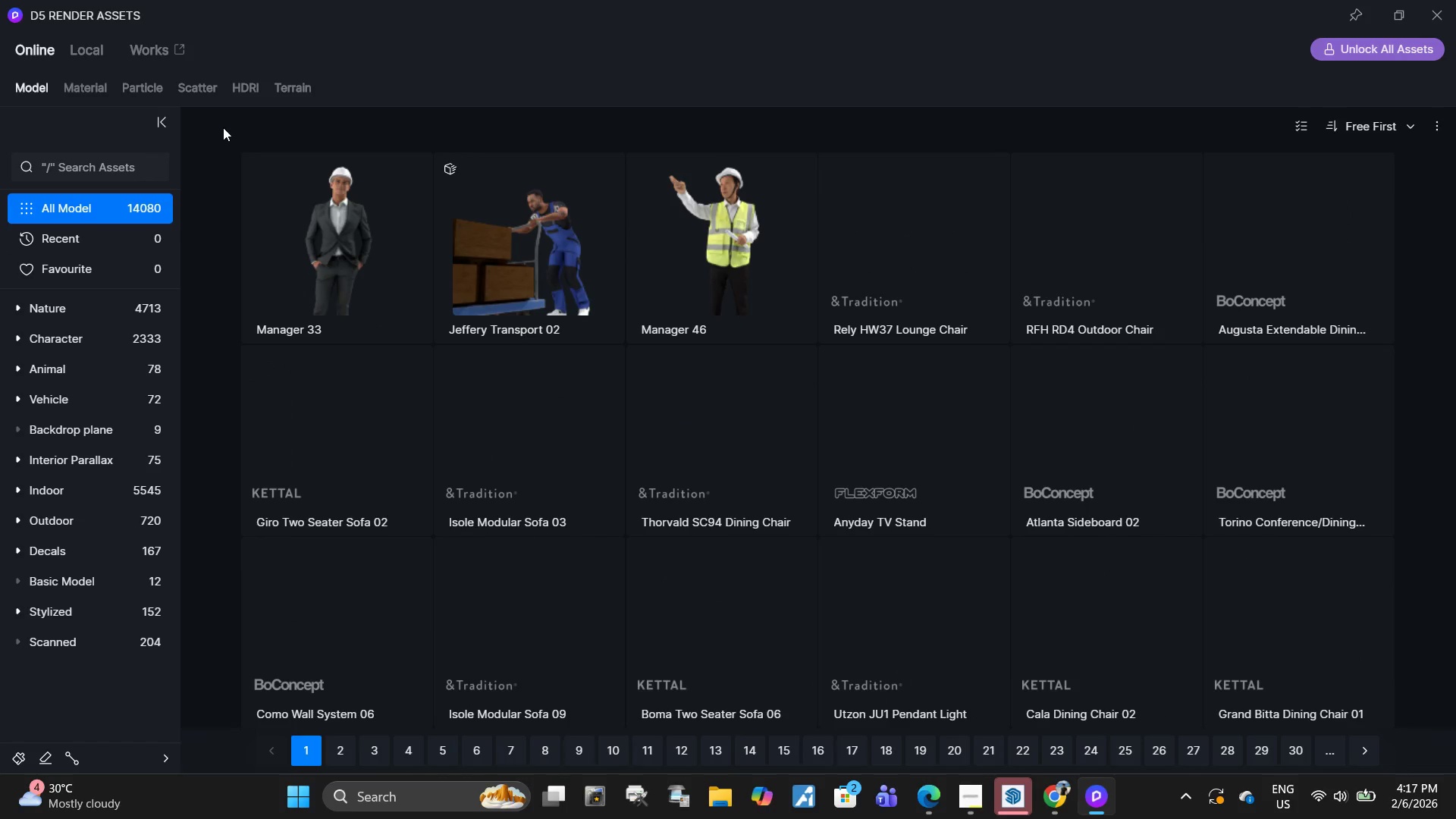 
key(Escape)
 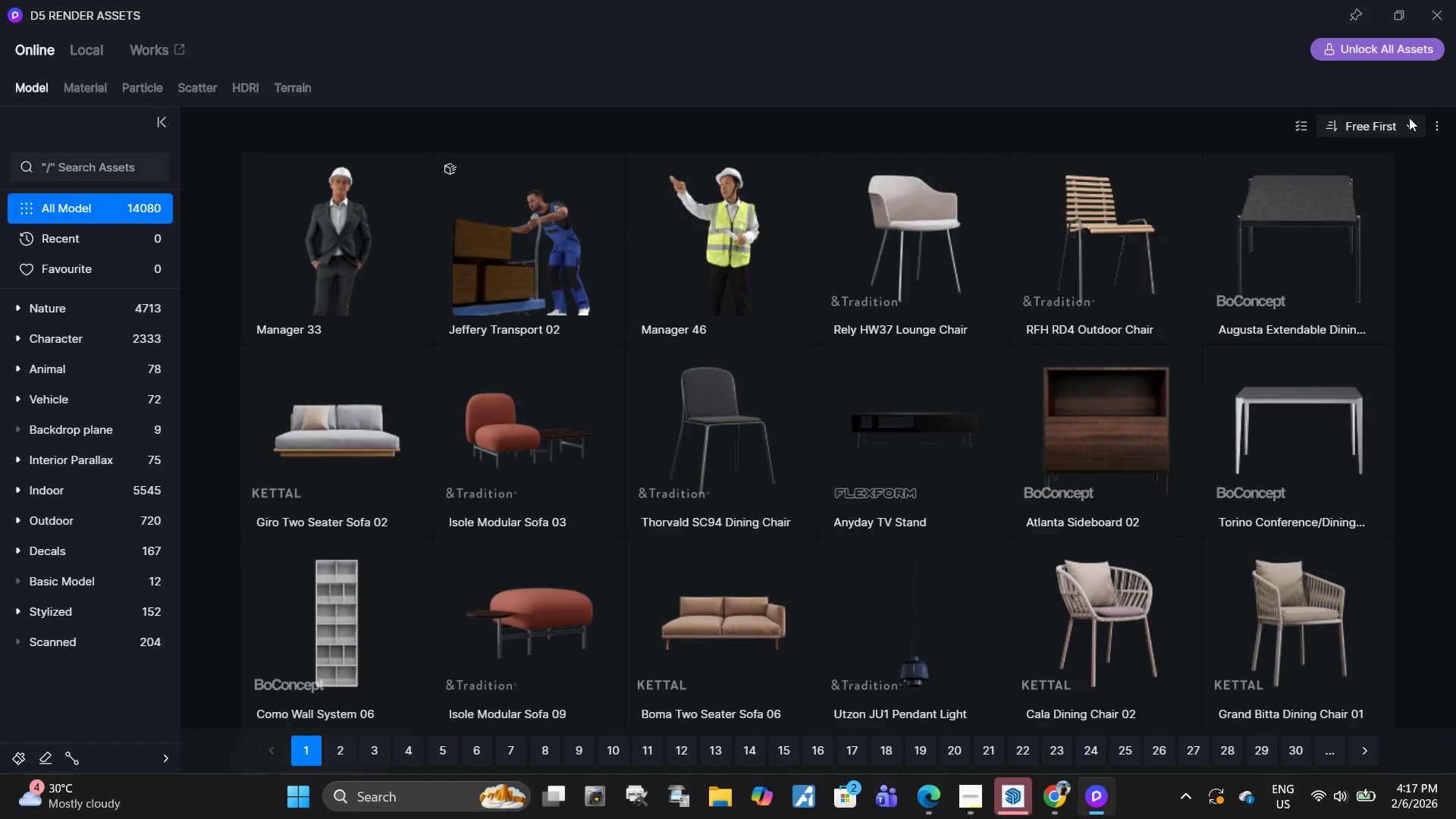 
left_click([1398, 130])
 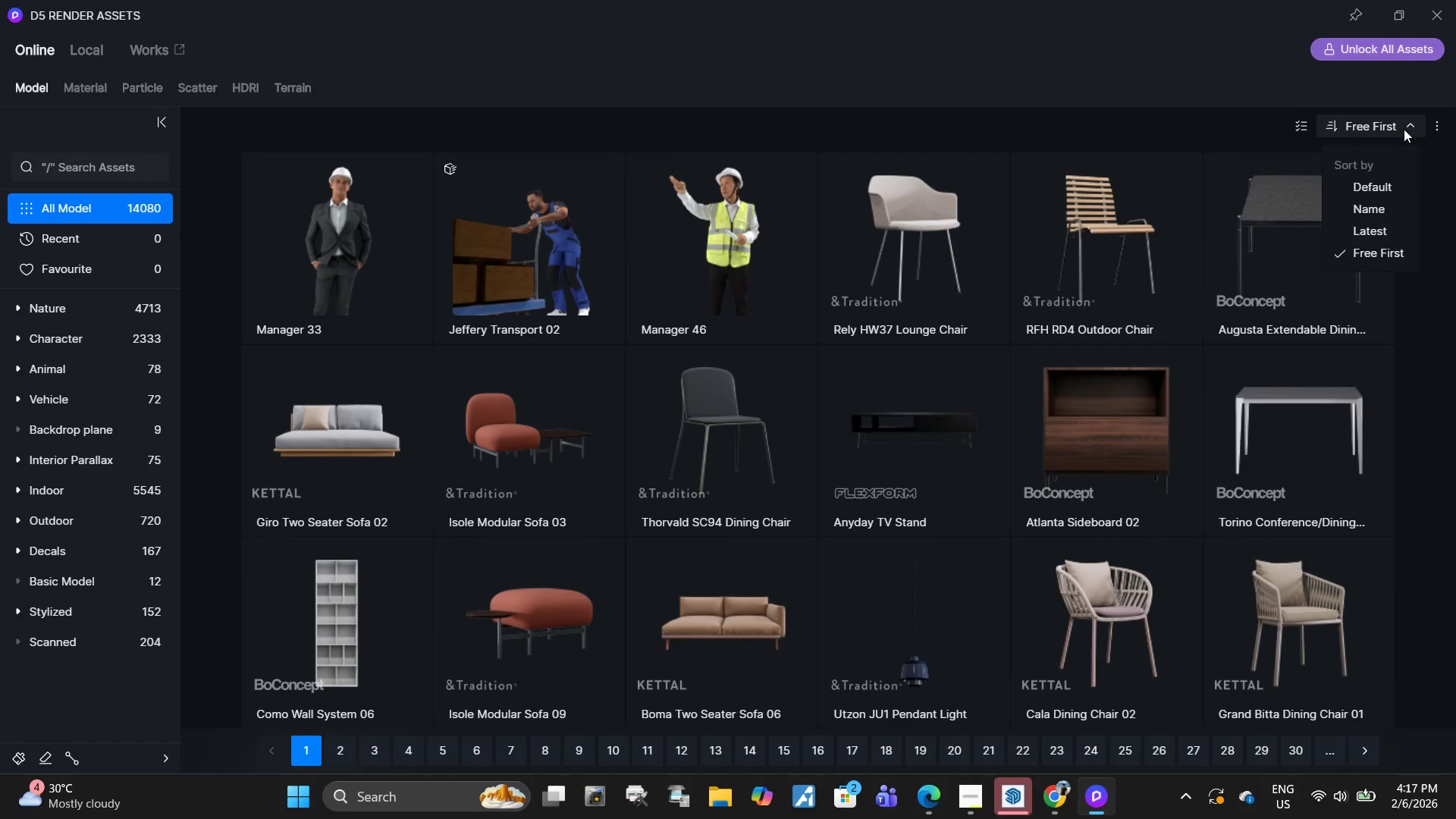 
left_click([1404, 127])
 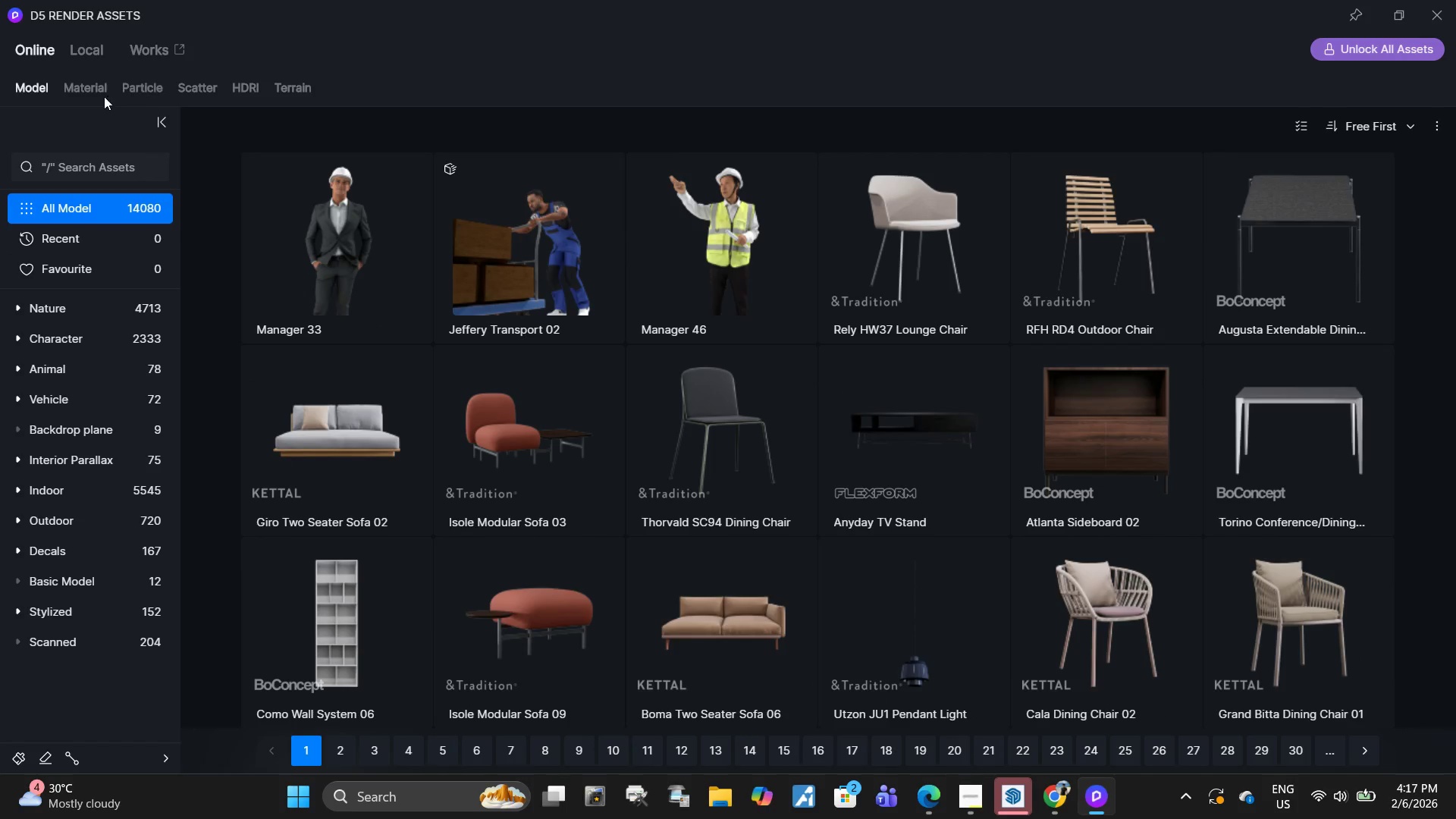 
left_click([97, 88])
 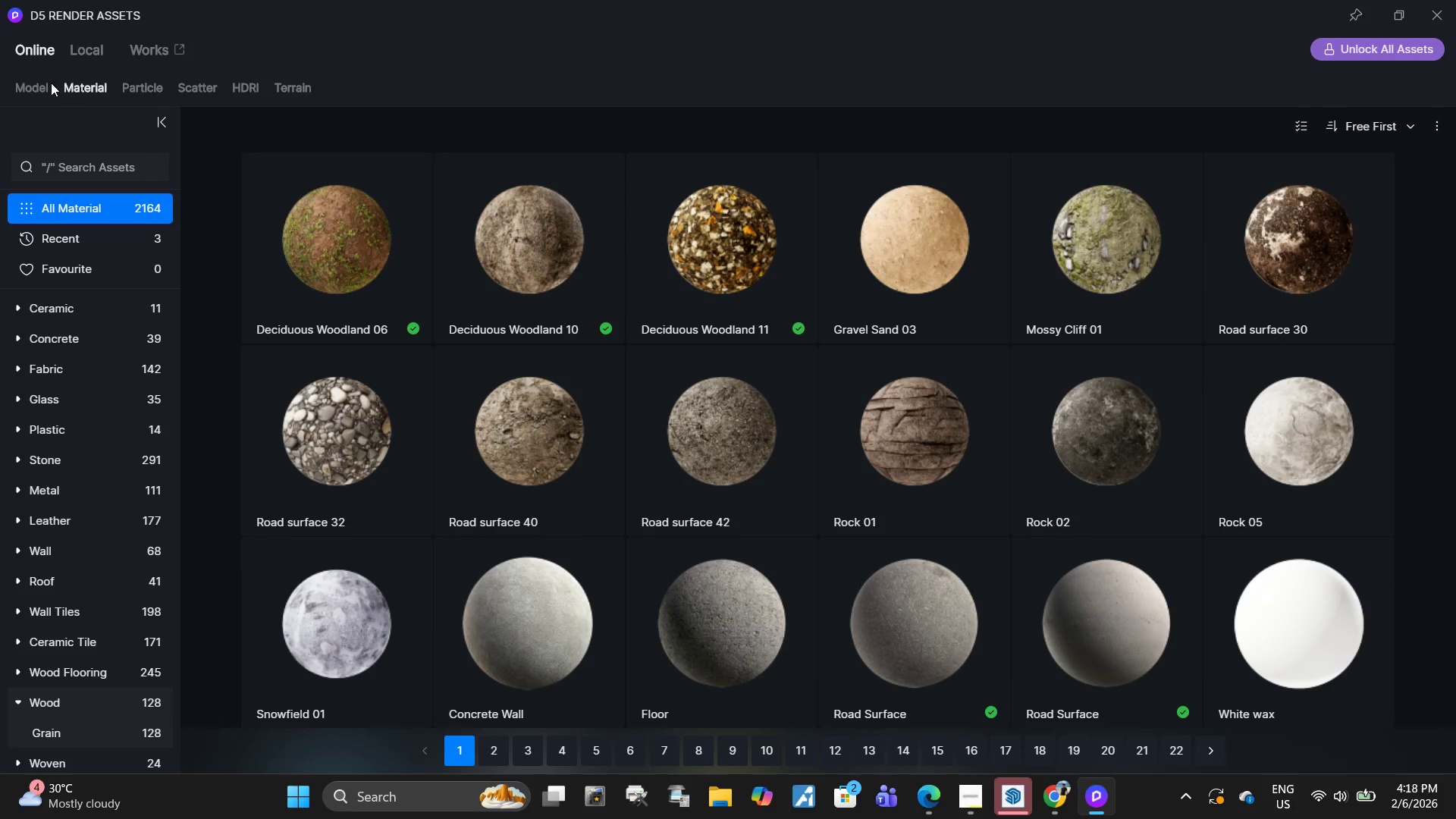 
double_click([38, 86])
 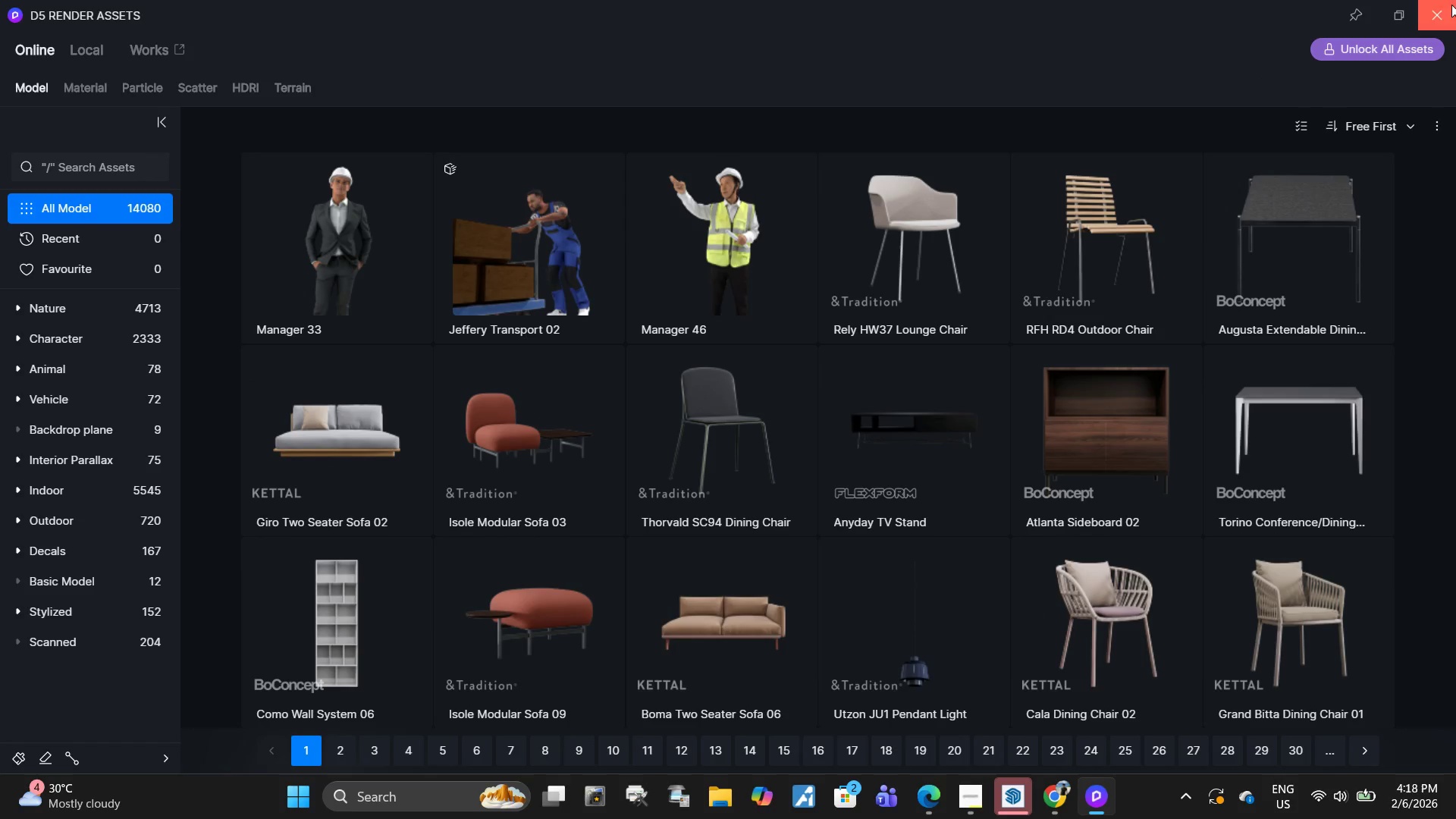 
left_click([1404, 13])
 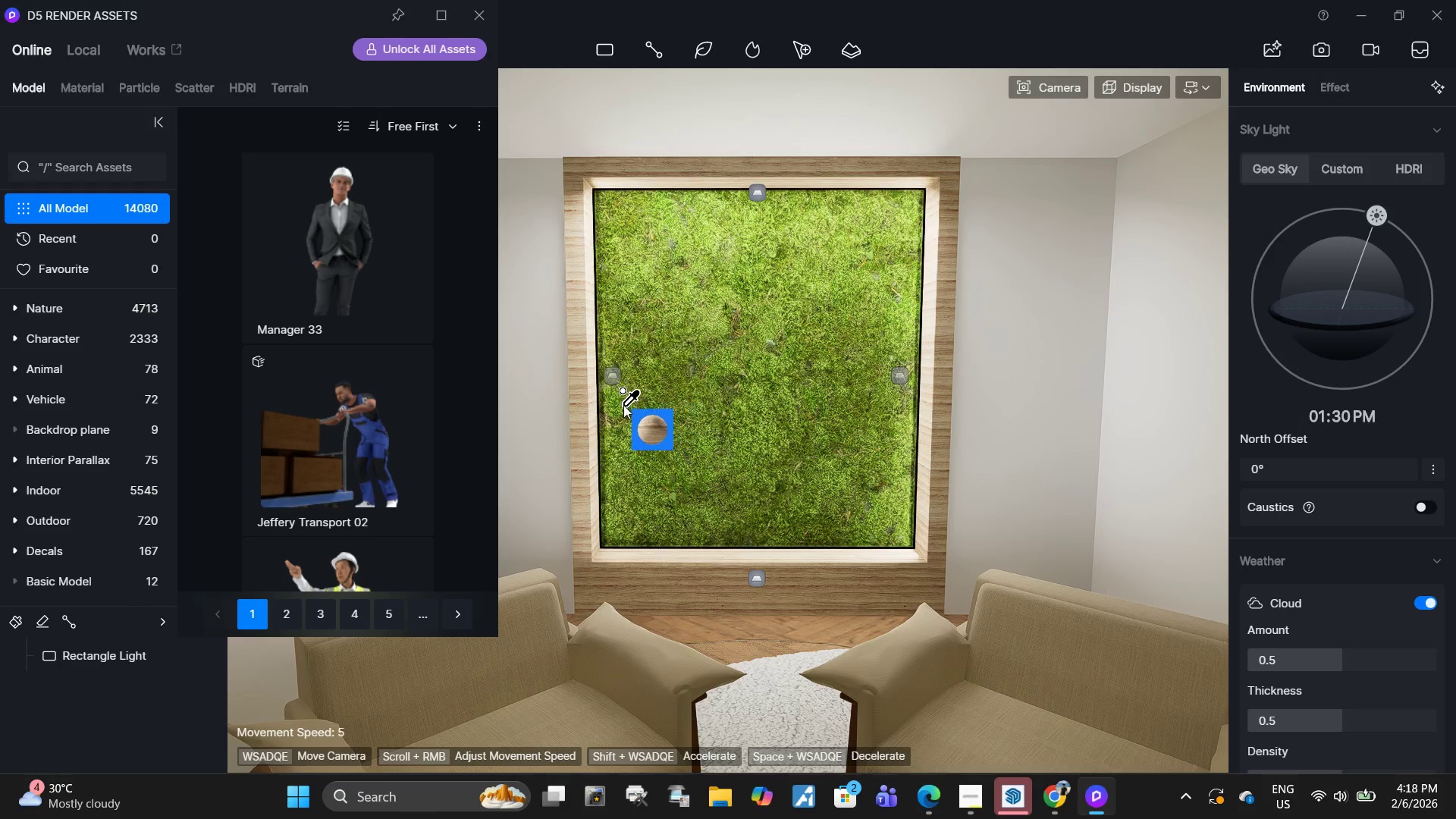 
left_click([580, 400])
 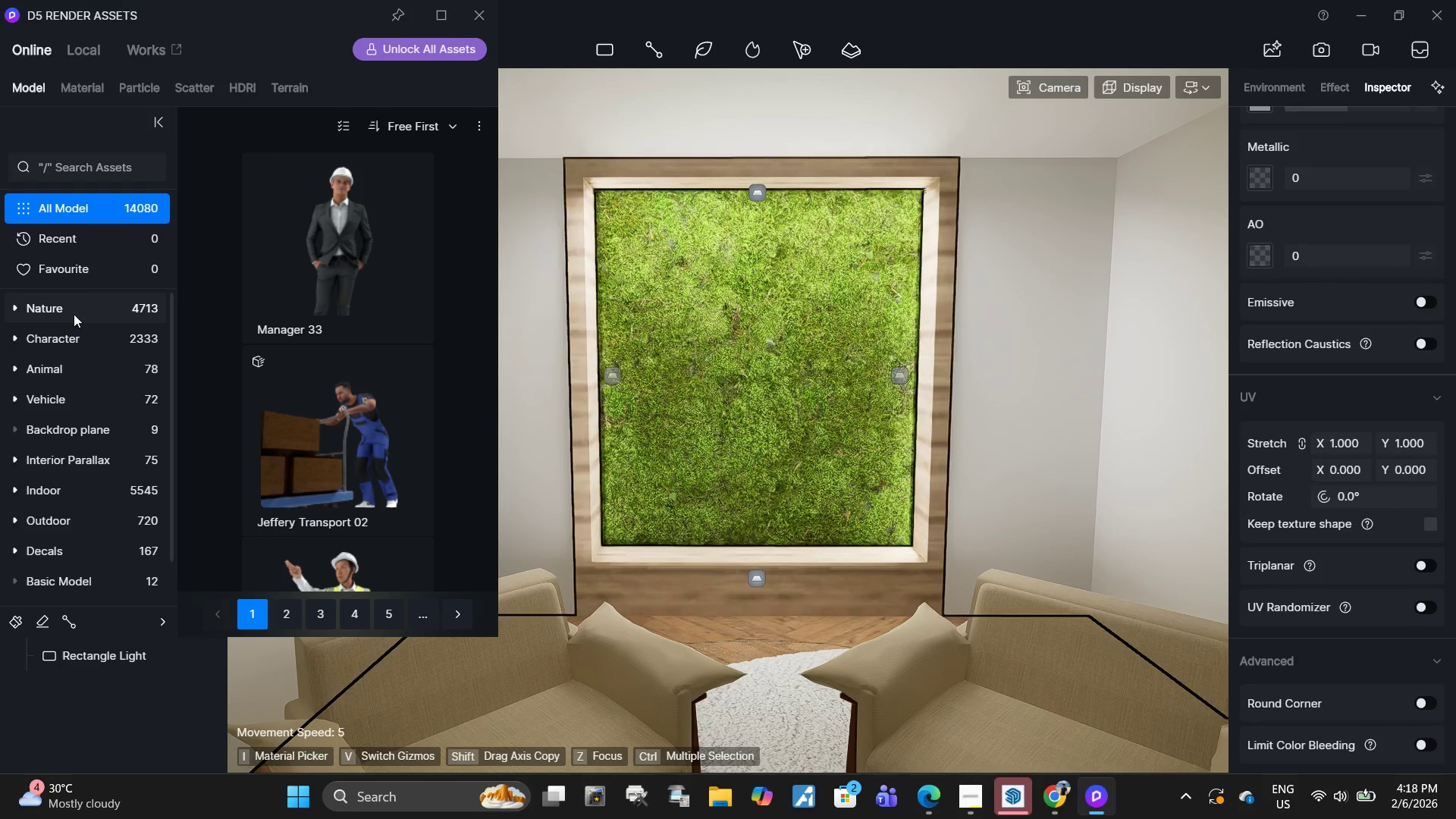 
wait(5.5)
 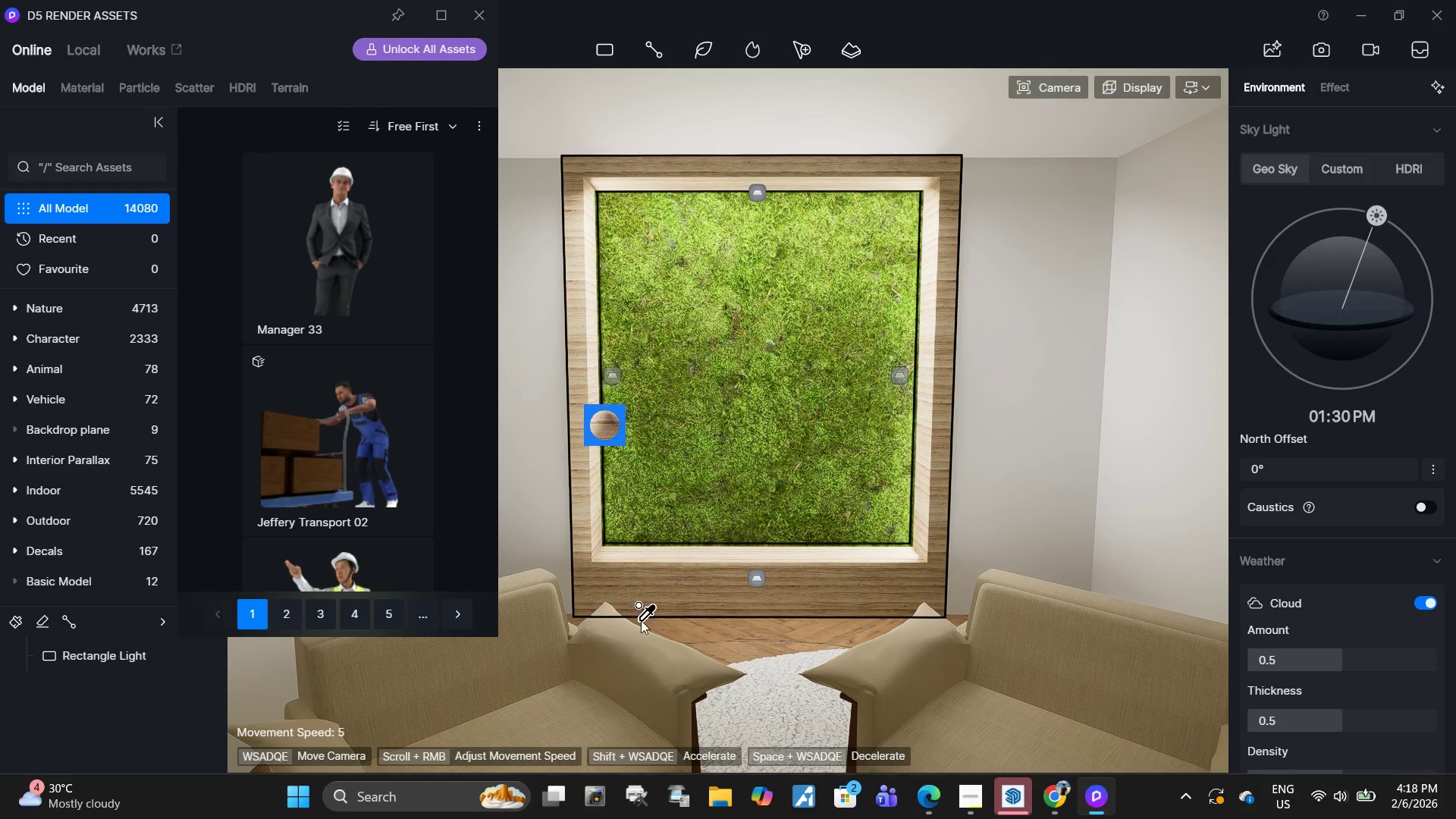 
scroll: coordinate [81, 491], scroll_direction: down, amount: 4.0
 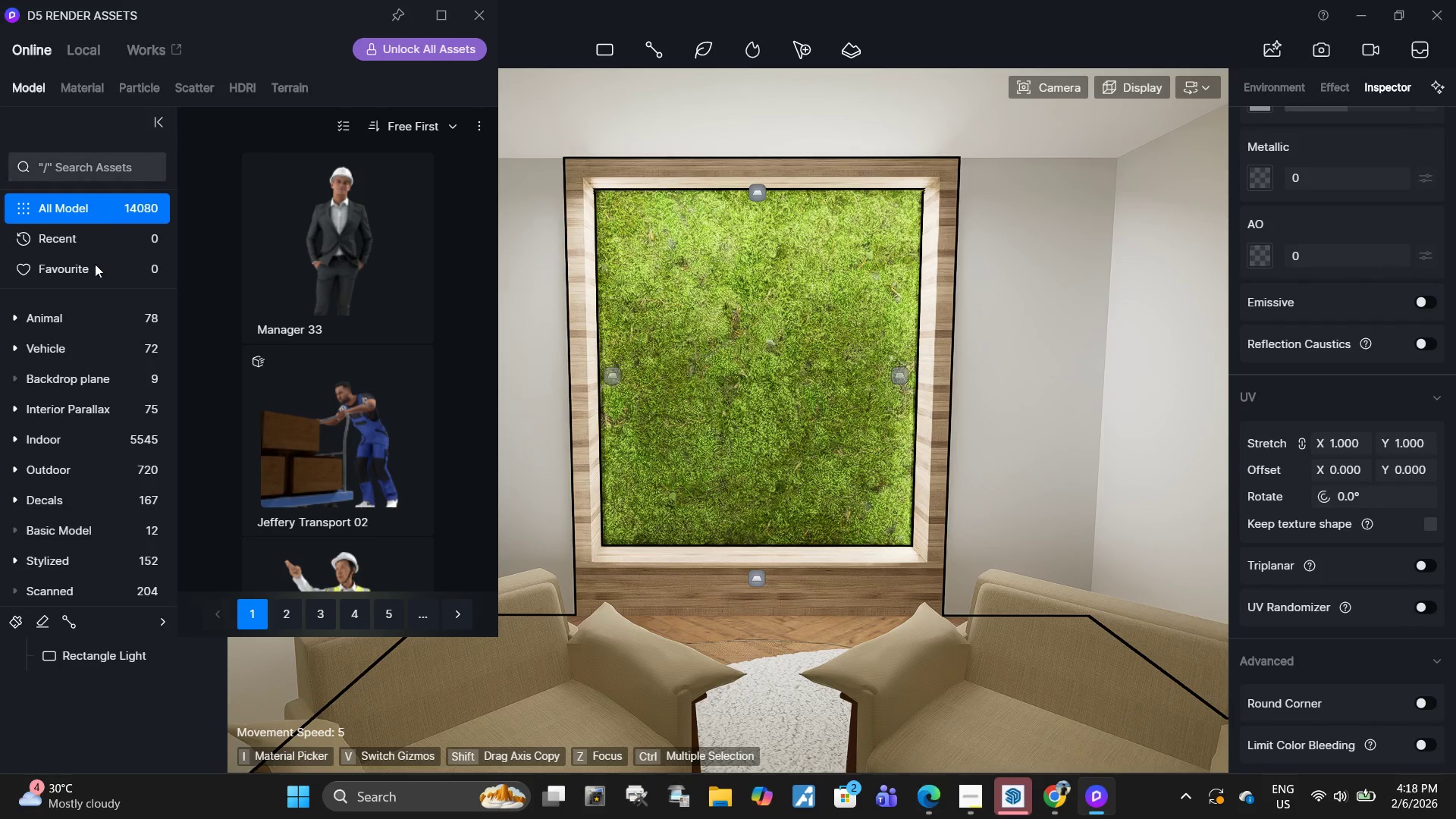 
scroll: coordinate [84, 475], scroll_direction: up, amount: 3.0
 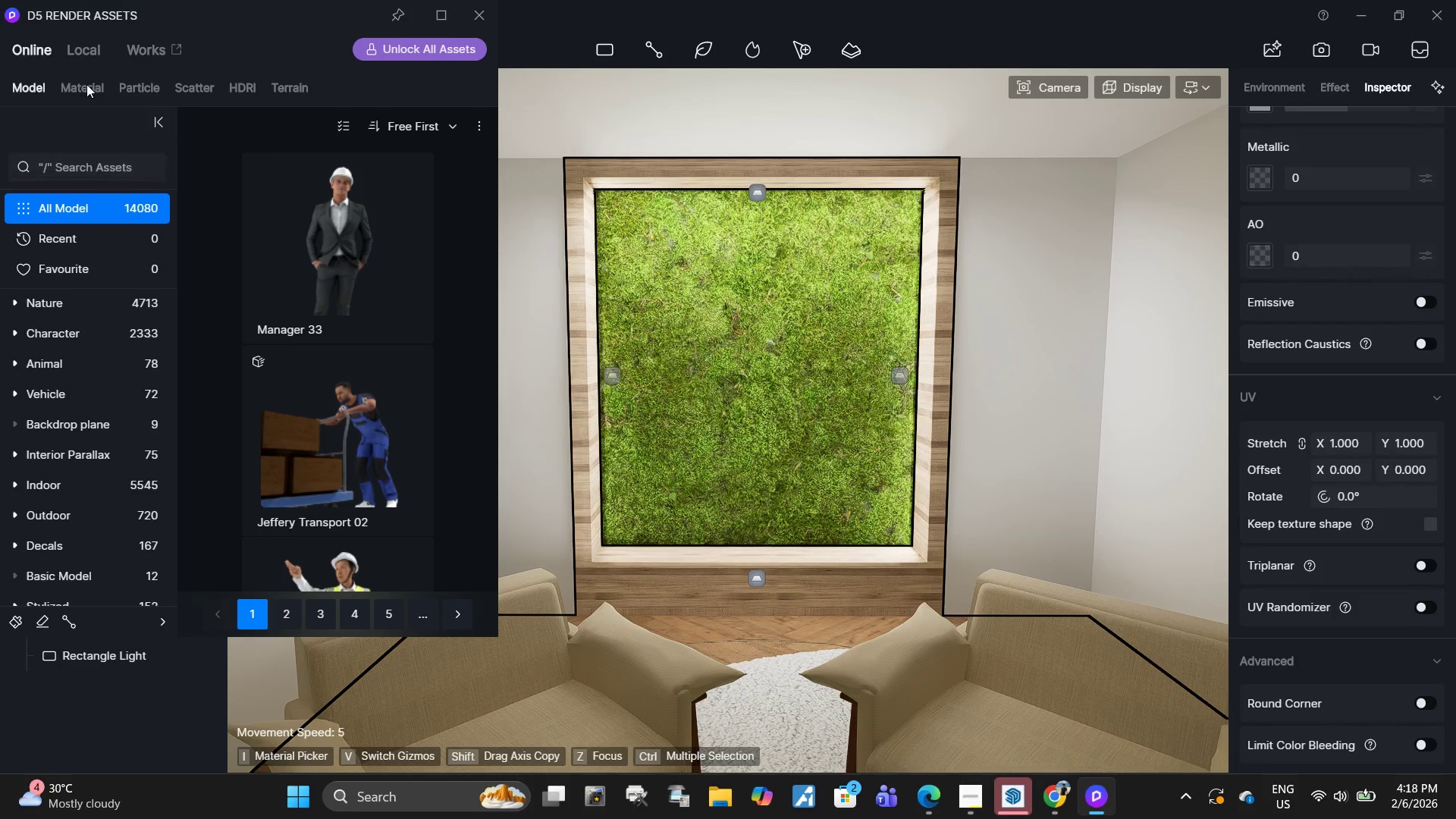 
double_click([80, 91])
 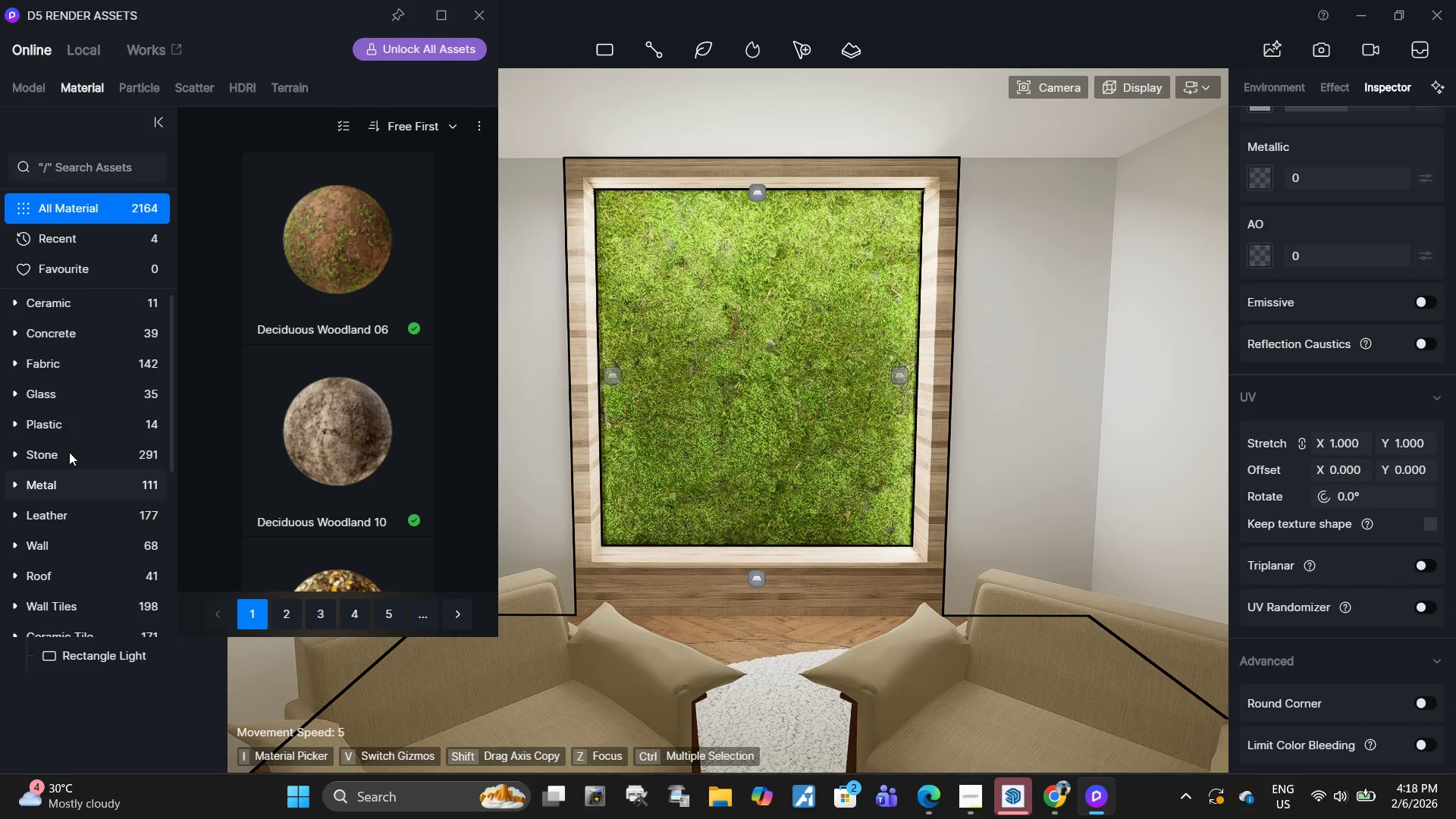 
scroll: coordinate [67, 457], scroll_direction: down, amount: 2.0
 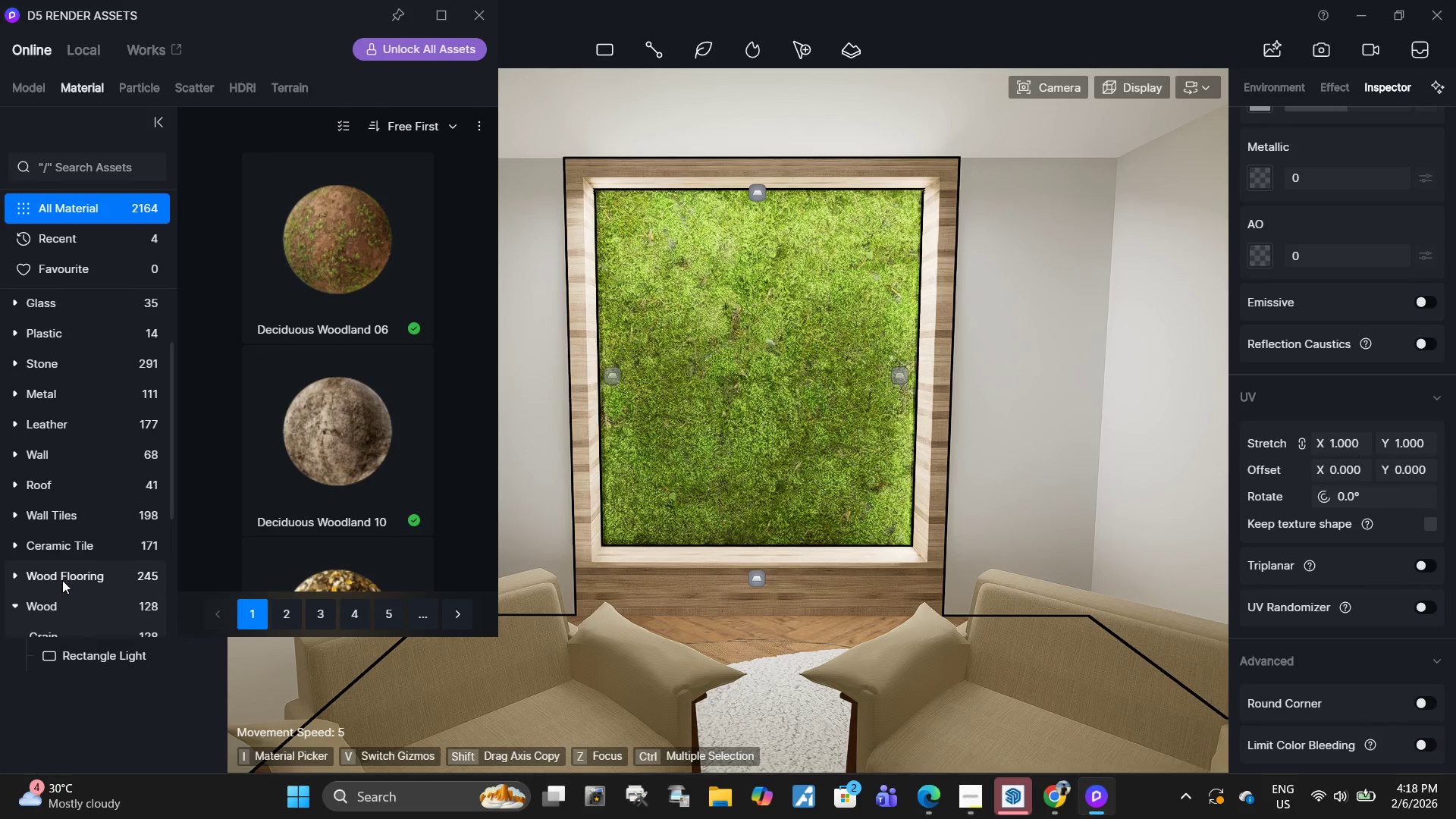 
left_click([53, 613])
 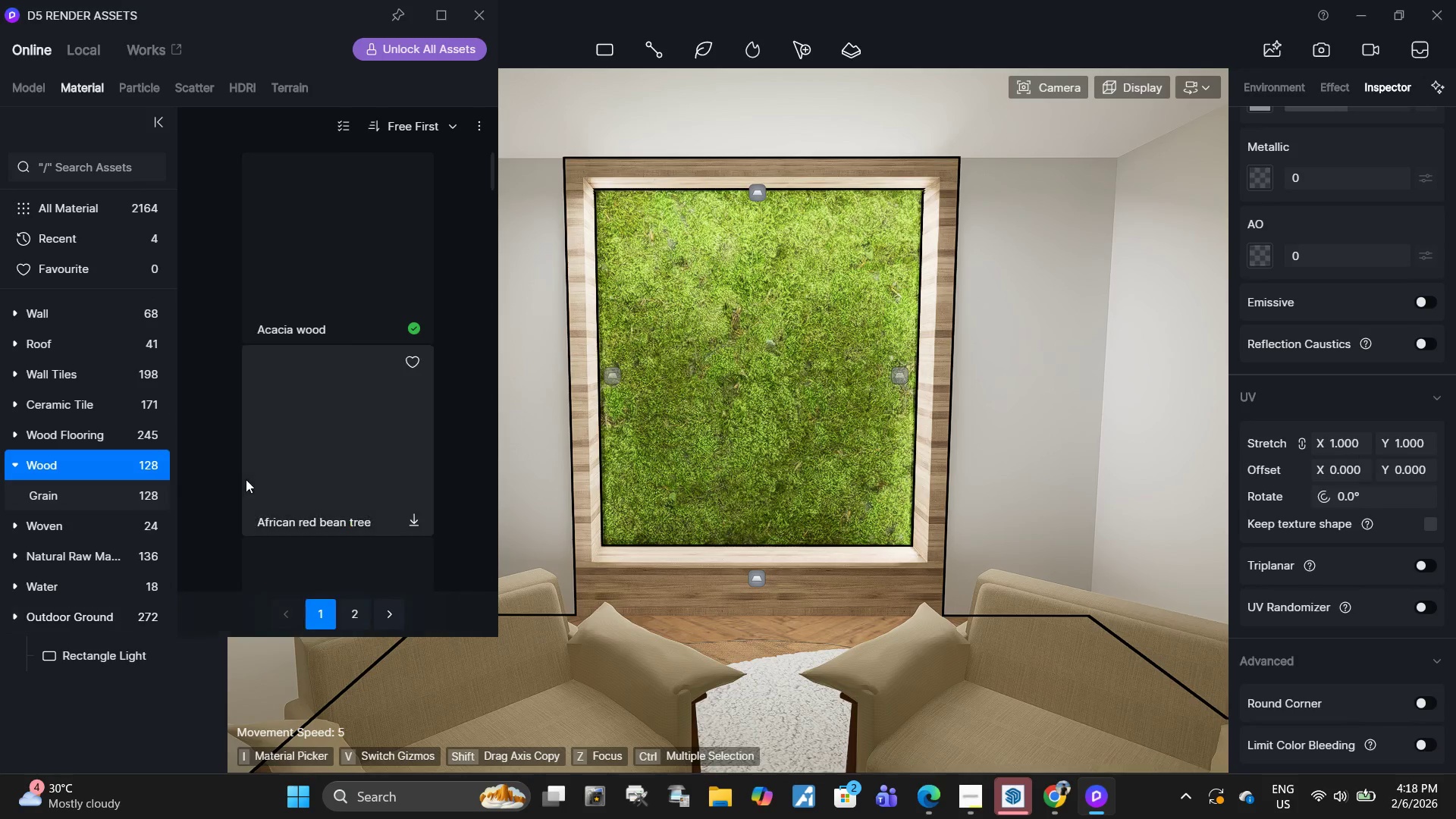 
scroll: coordinate [344, 417], scroll_direction: down, amount: 26.0
 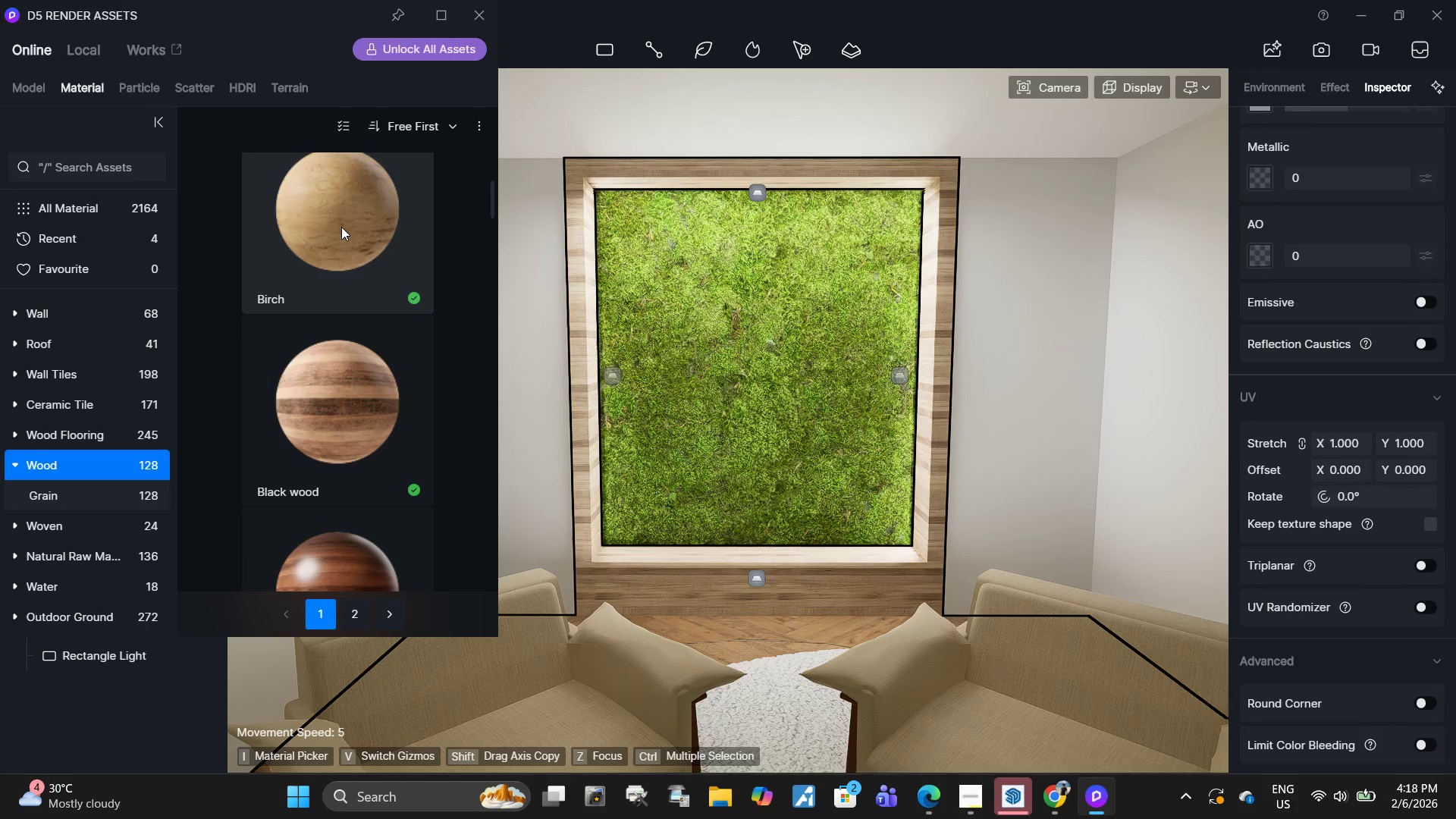 
left_click([341, 227])
 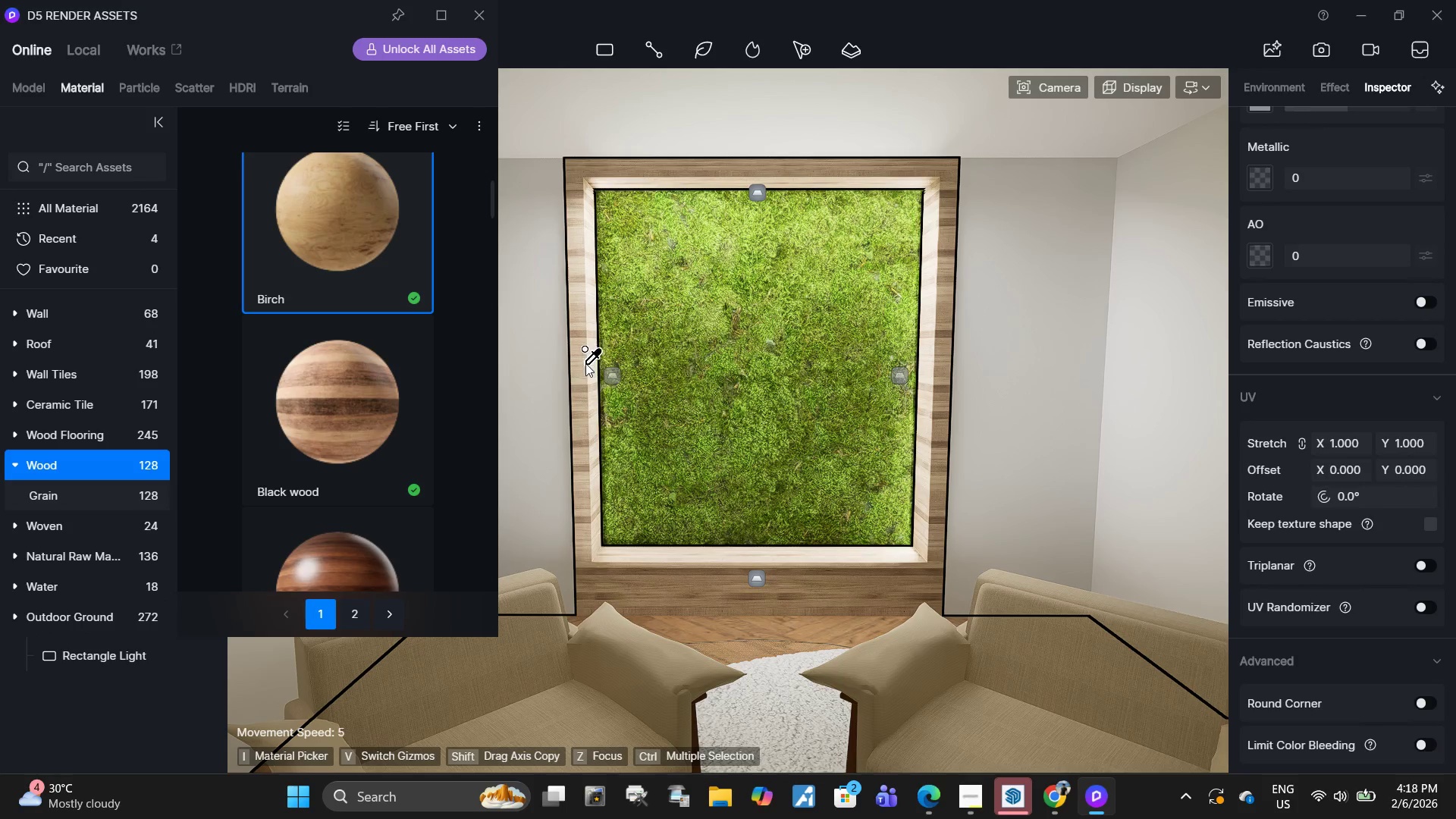 
left_click([583, 363])
 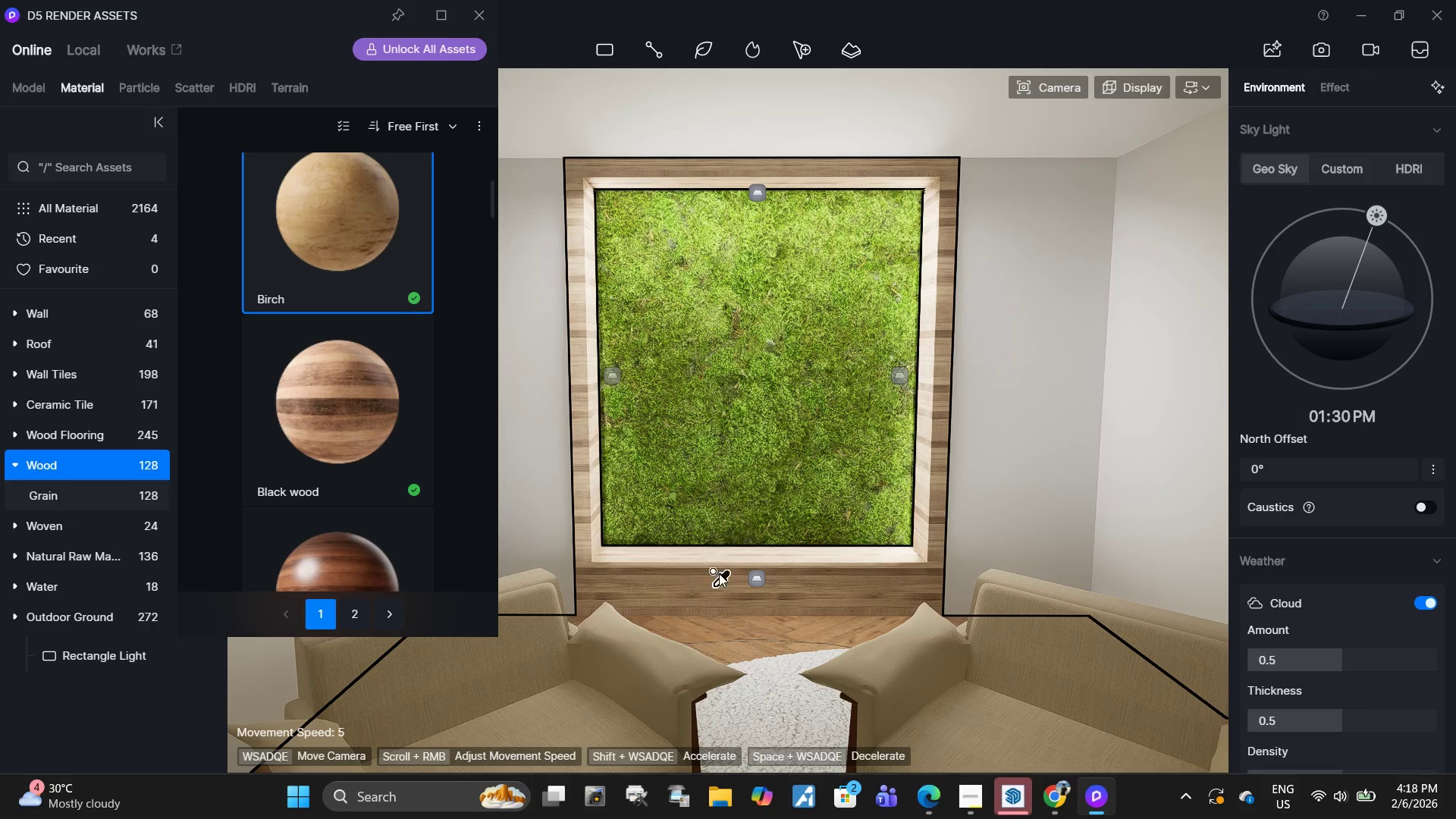 
wait(8.41)
 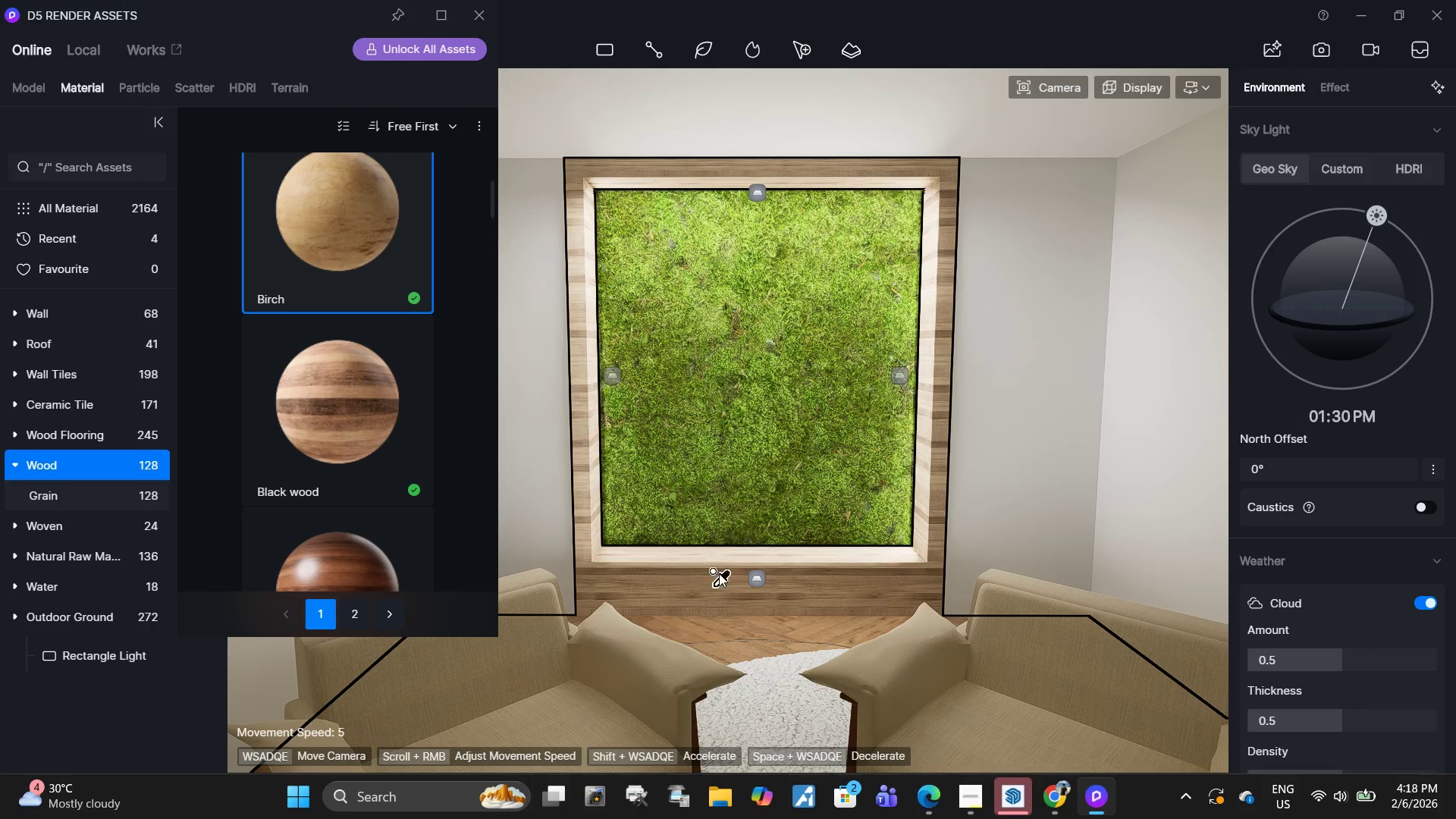 
scroll: coordinate [315, 465], scroll_direction: down, amount: 34.0
 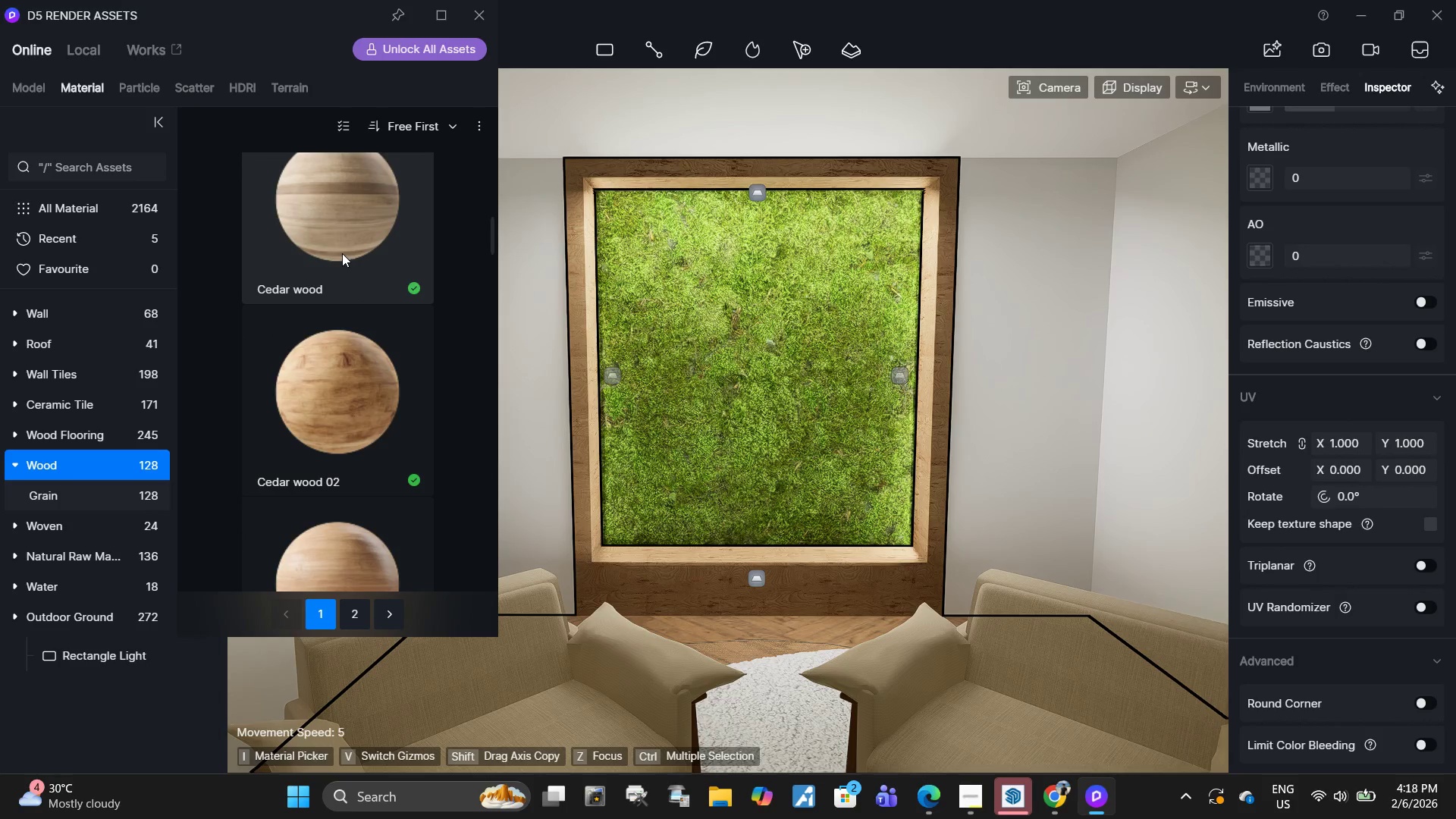 
left_click([353, 441])
 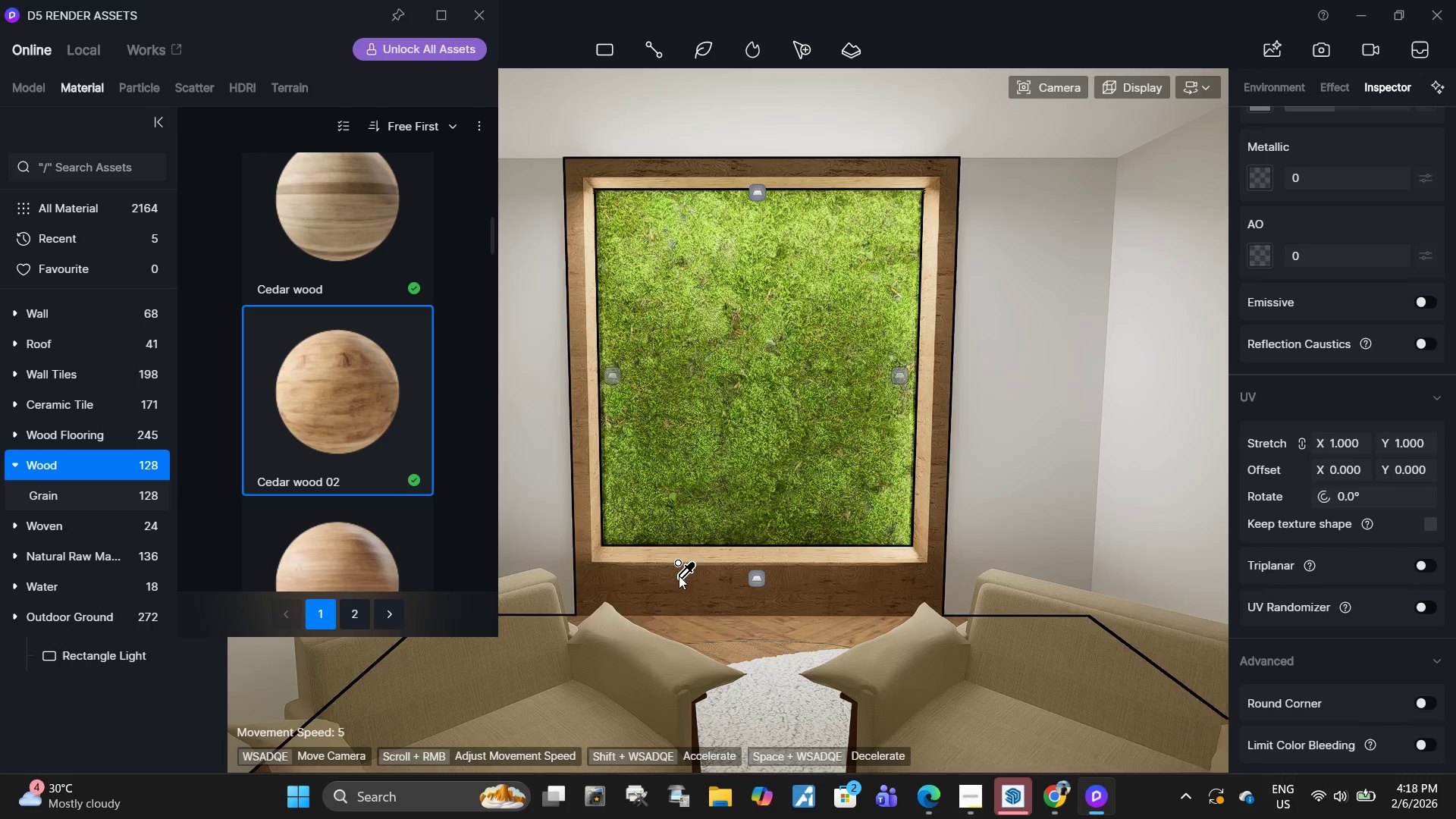 
left_click([678, 576])
 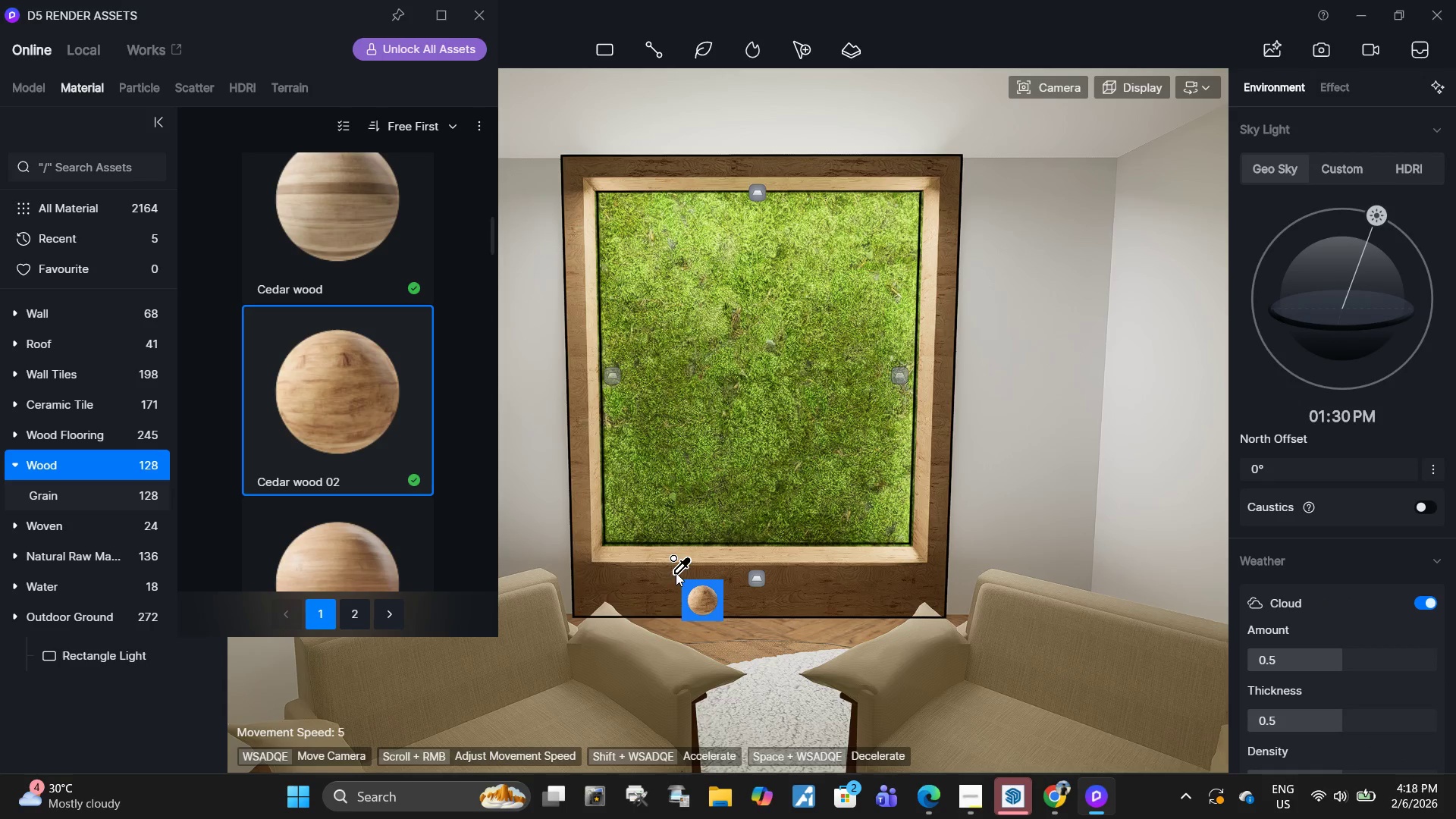 
scroll: coordinate [339, 410], scroll_direction: down, amount: 13.0
 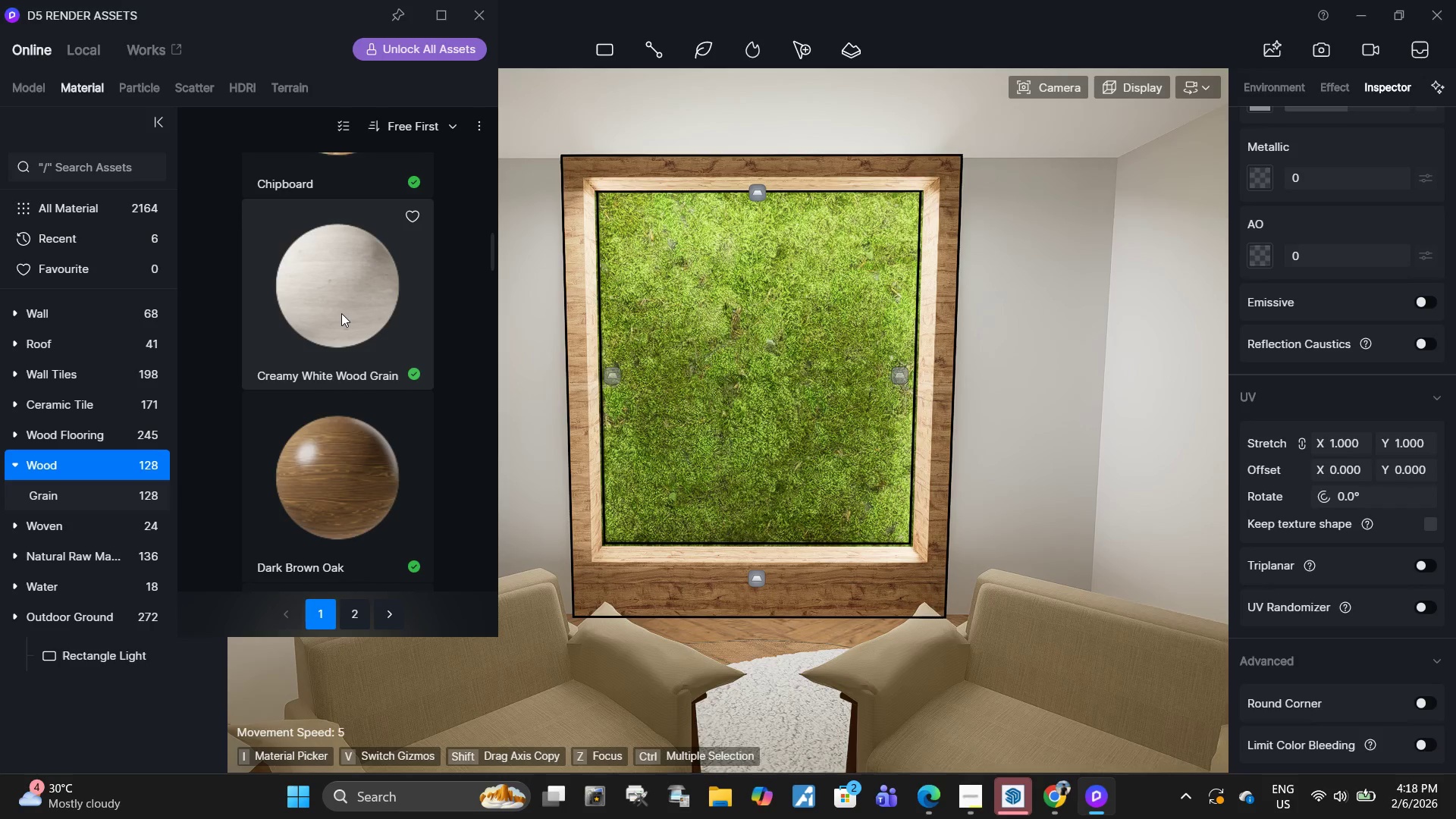 
left_click([341, 313])
 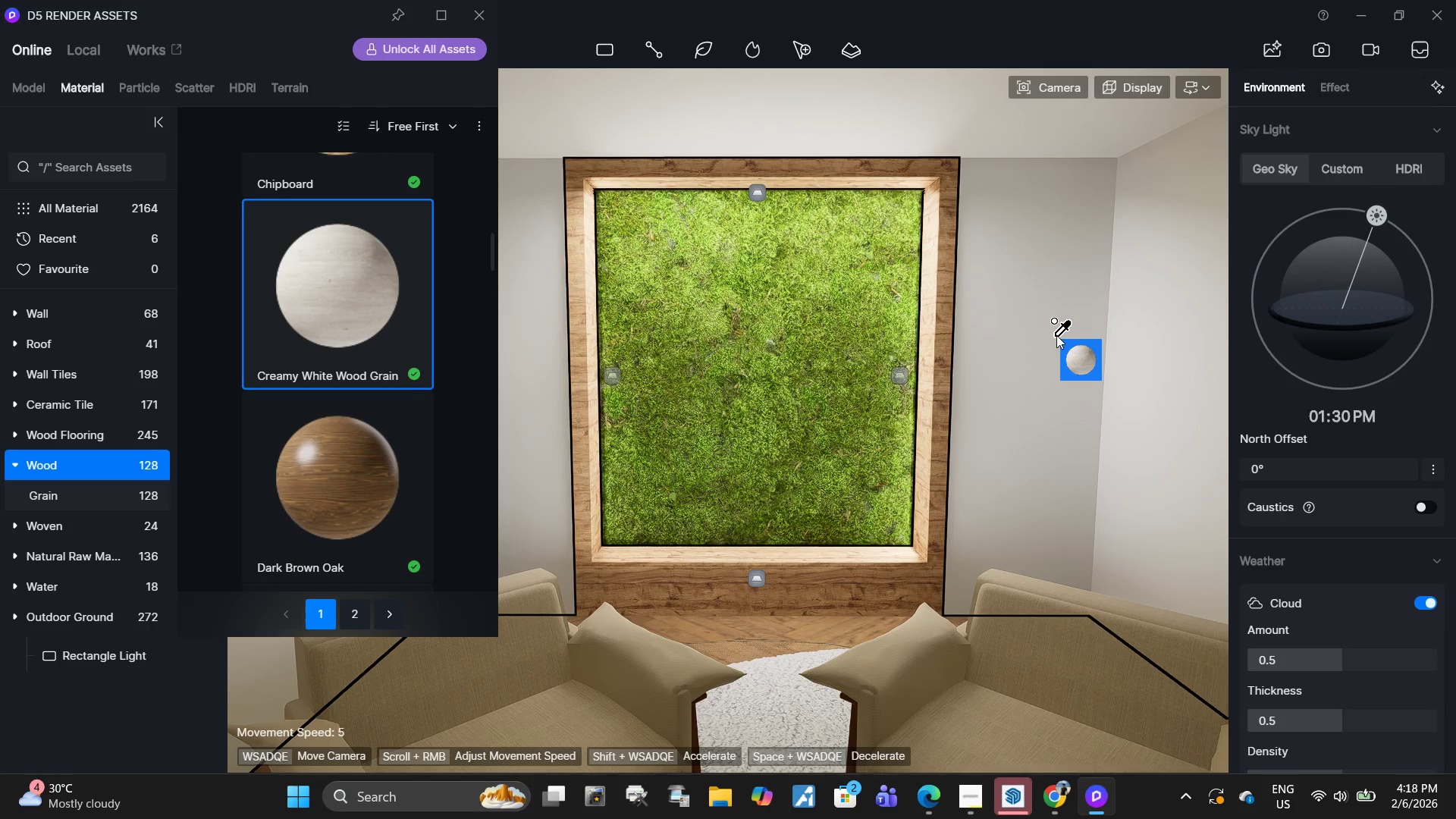 
left_click([1056, 335])
 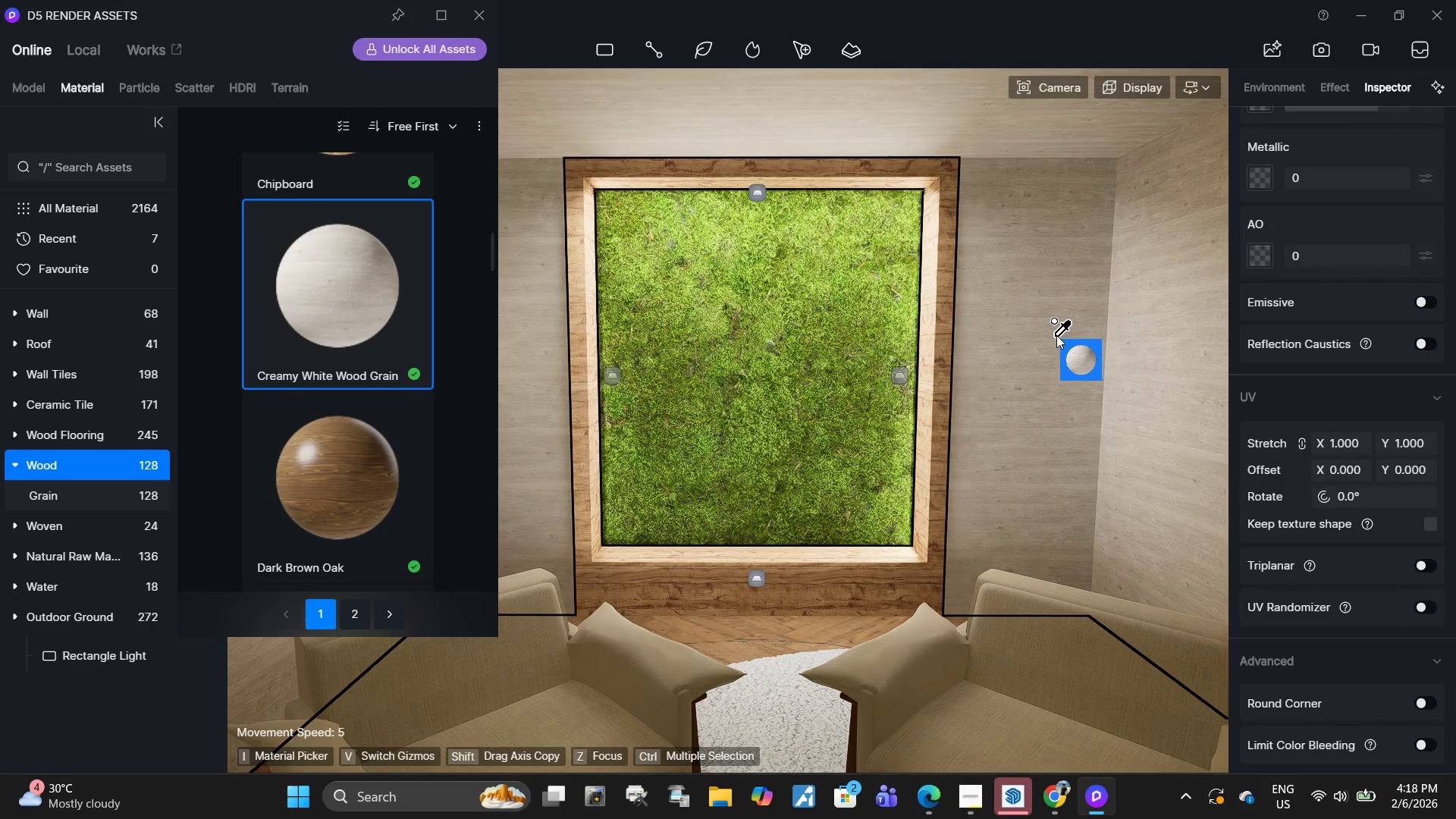 
scroll: coordinate [325, 339], scroll_direction: down, amount: 62.0
 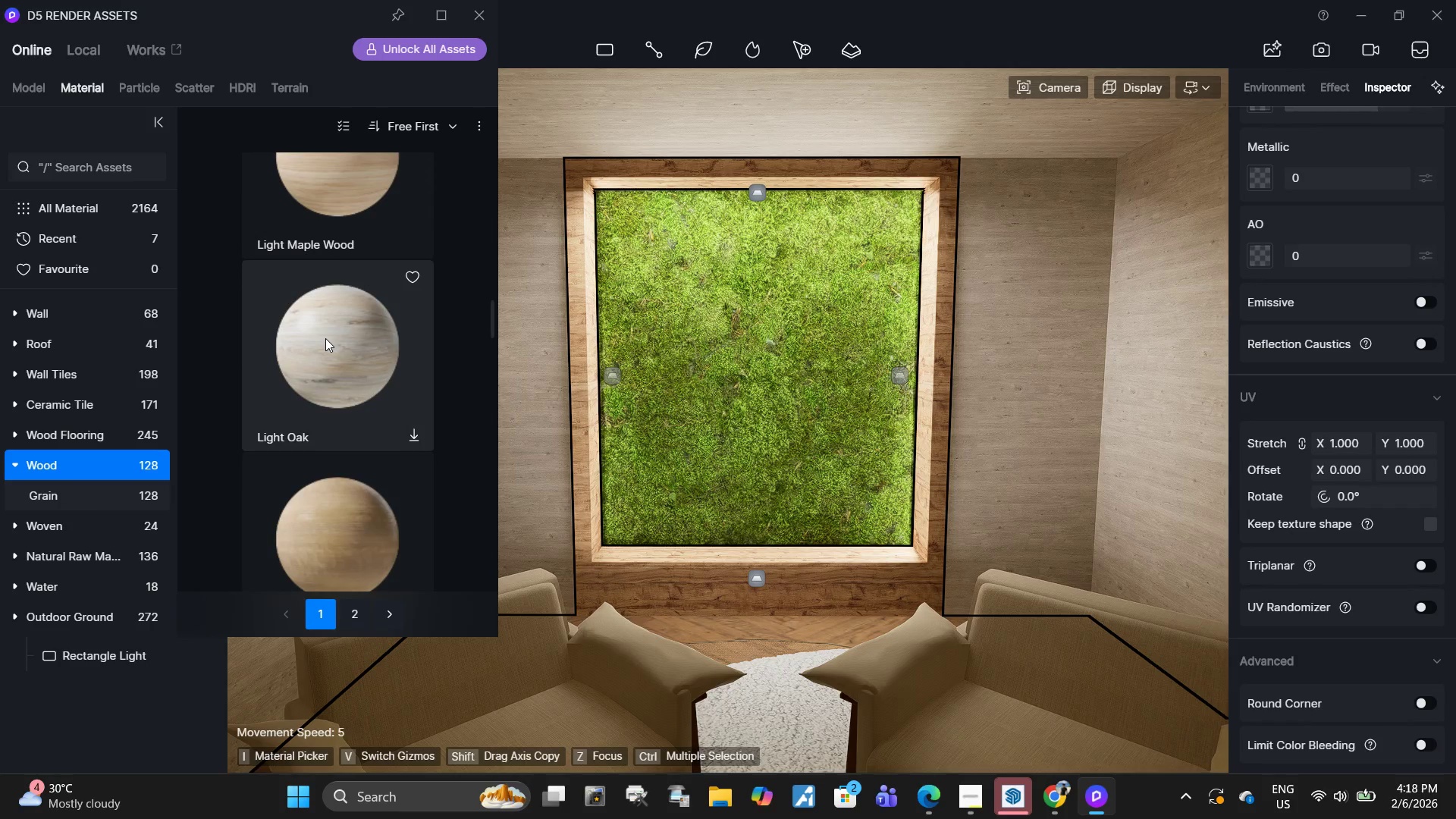 
scroll: coordinate [325, 337], scroll_direction: up, amount: 1.0
 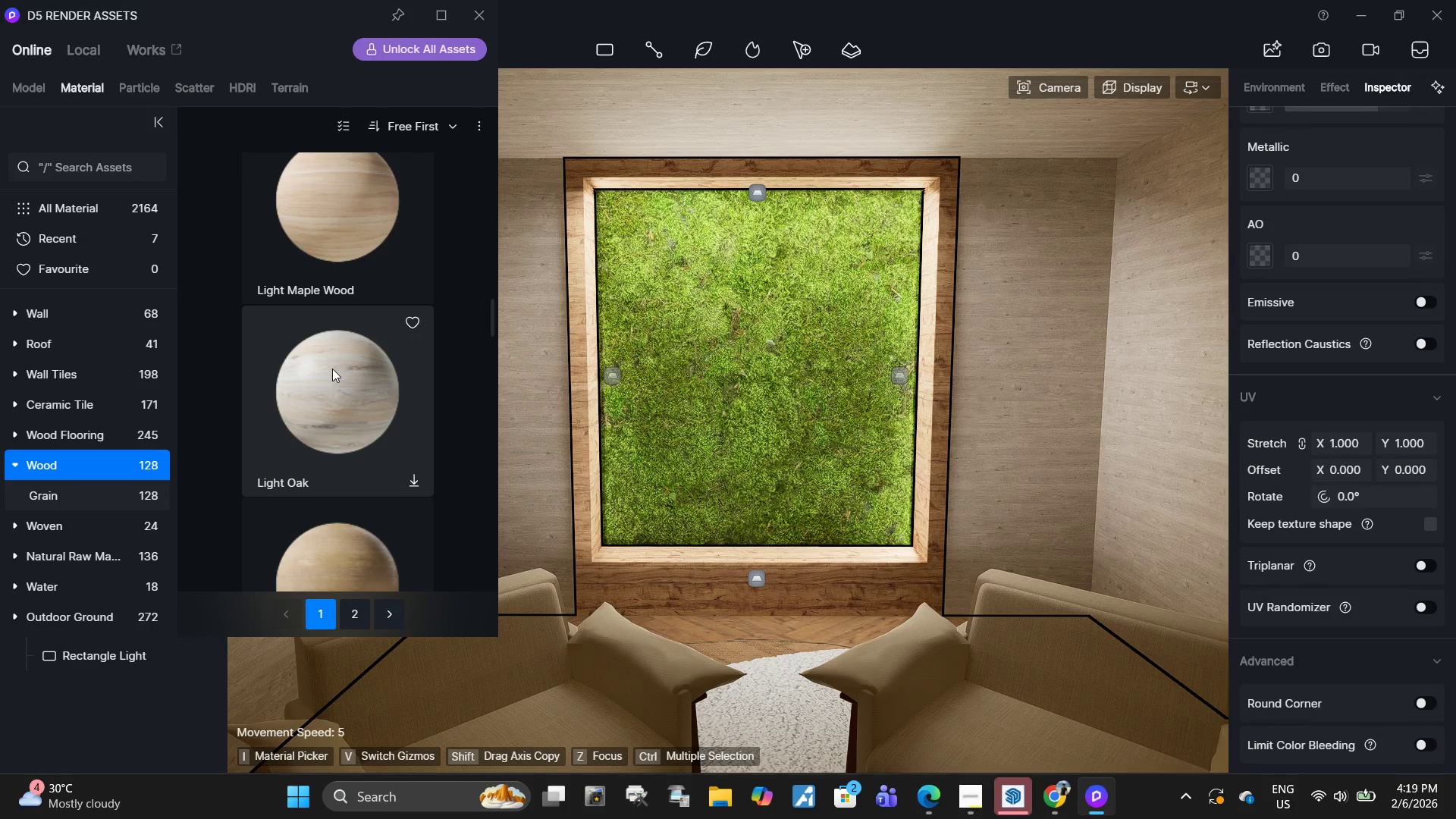 
left_click([332, 369])
 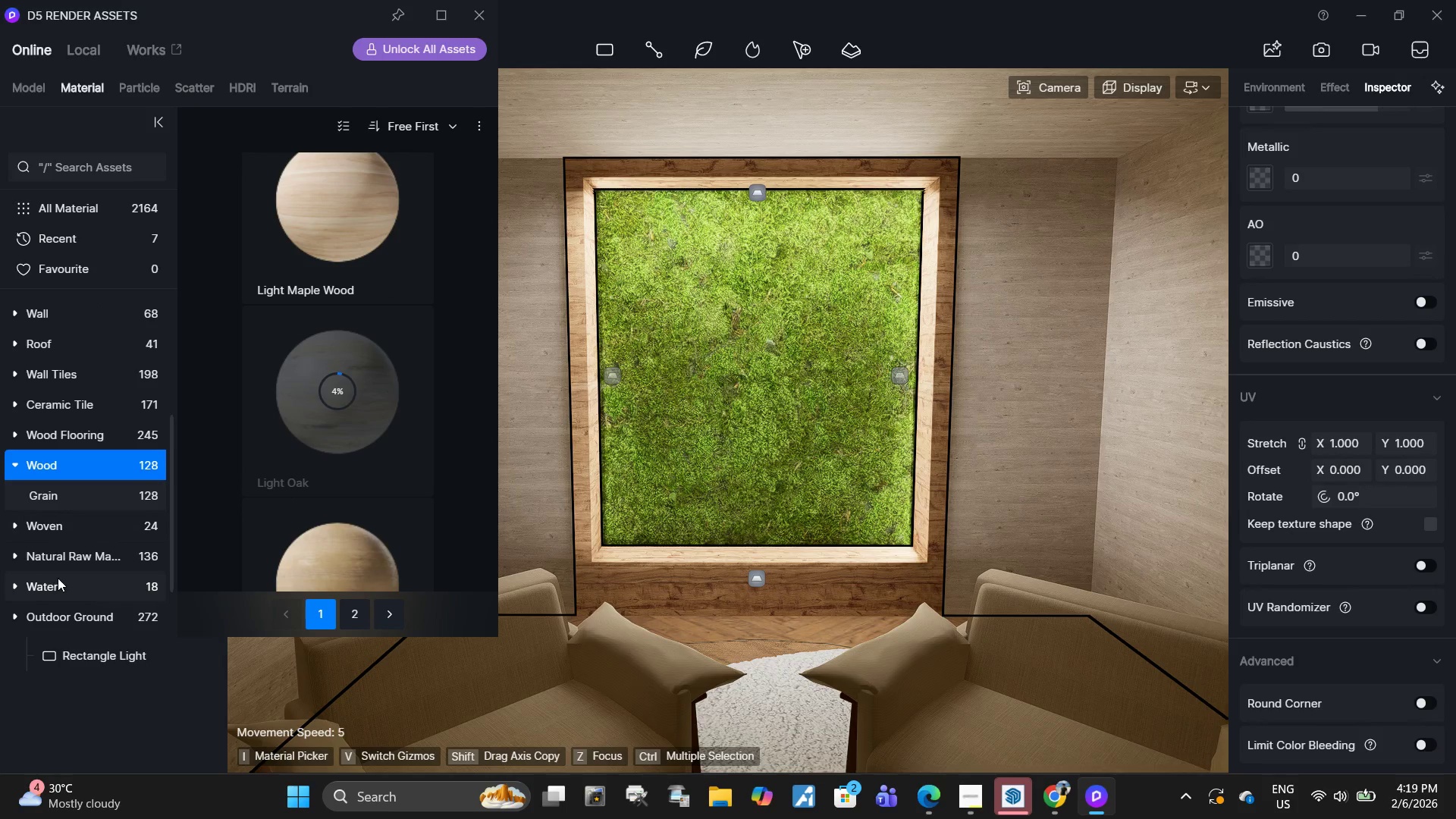 
left_click([61, 435])
 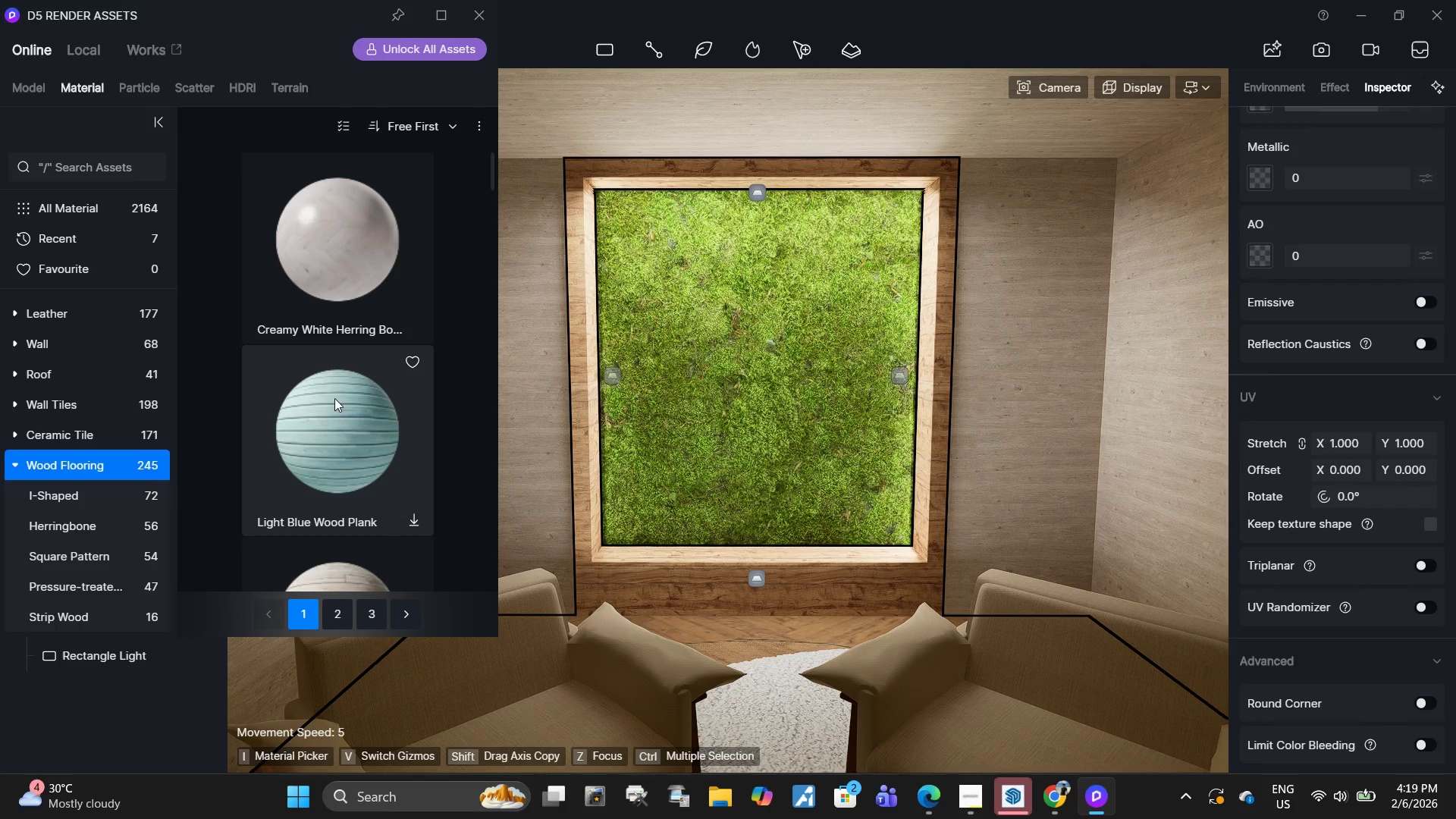 
scroll: coordinate [376, 355], scroll_direction: down, amount: 209.0
 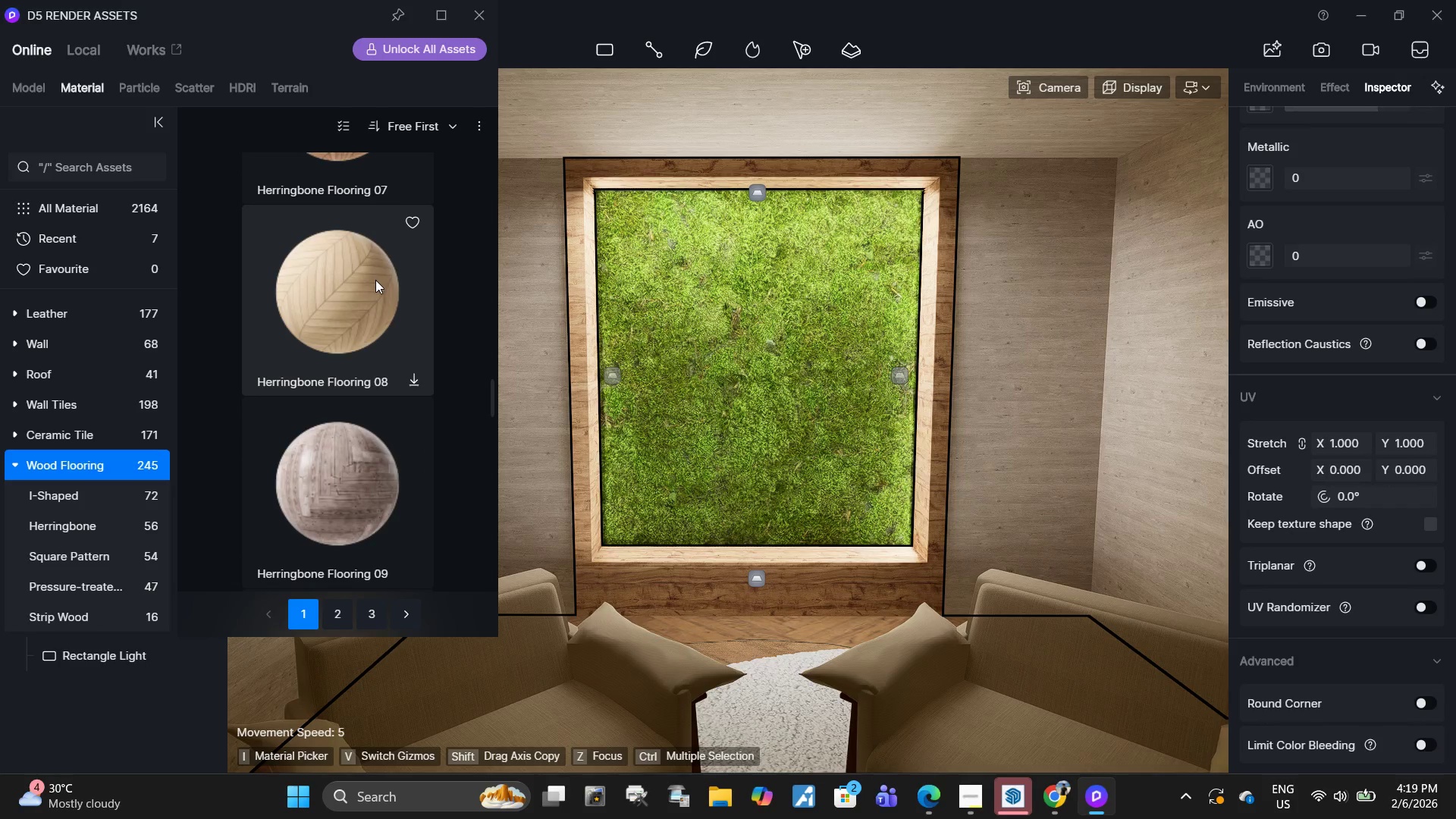 
left_click([375, 280])
 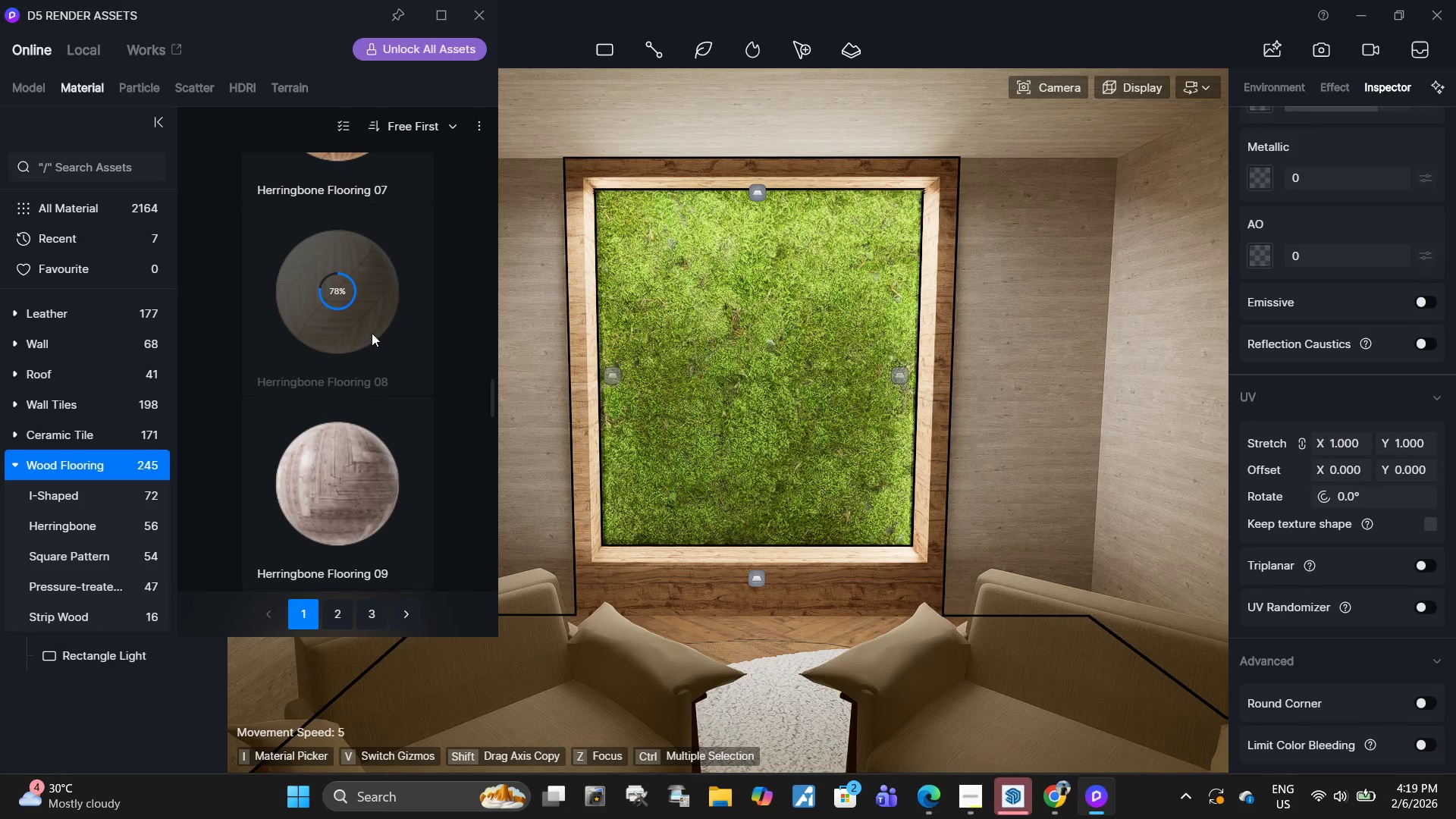 
wait(14.88)
 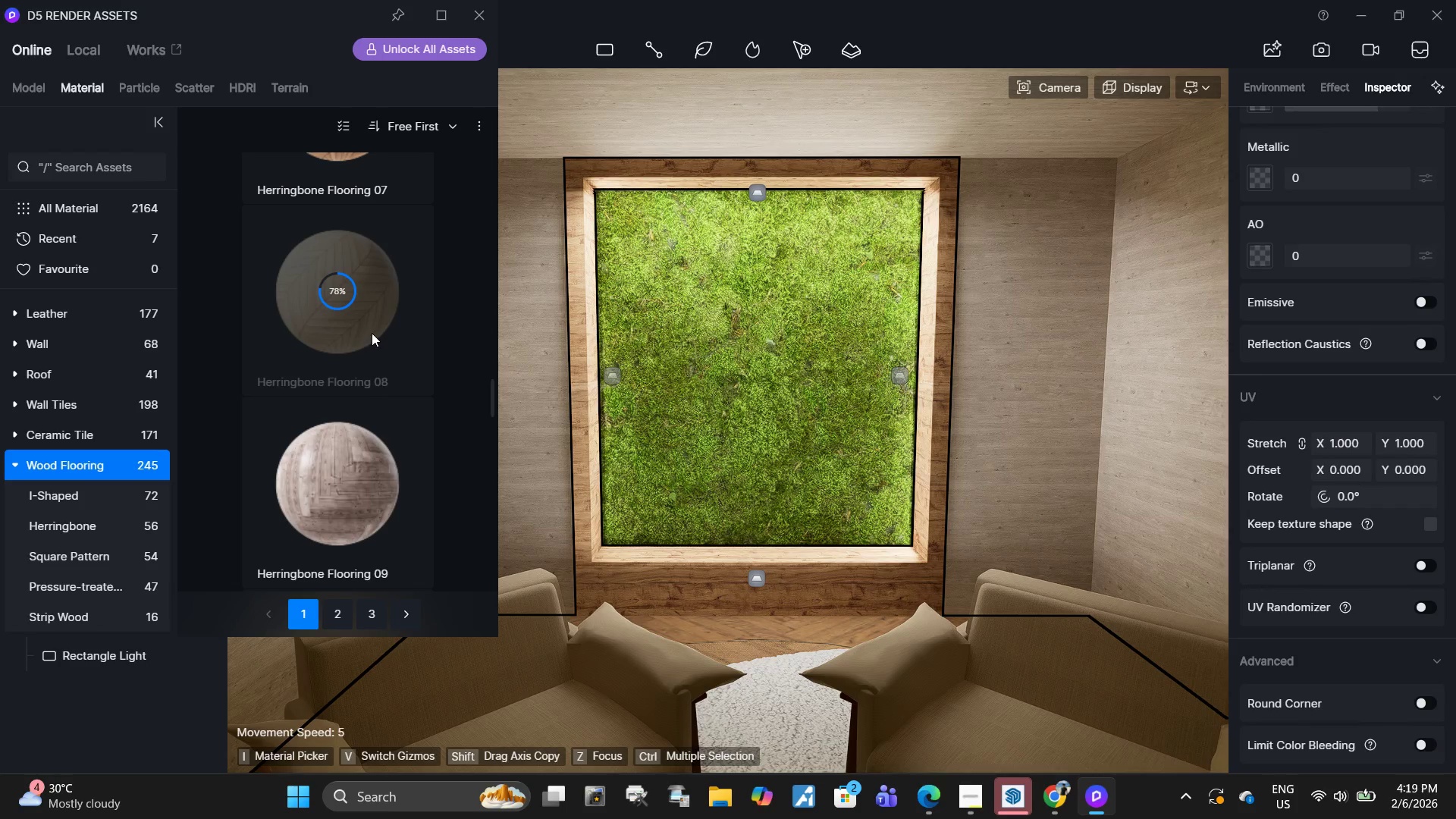 
left_click([356, 309])
 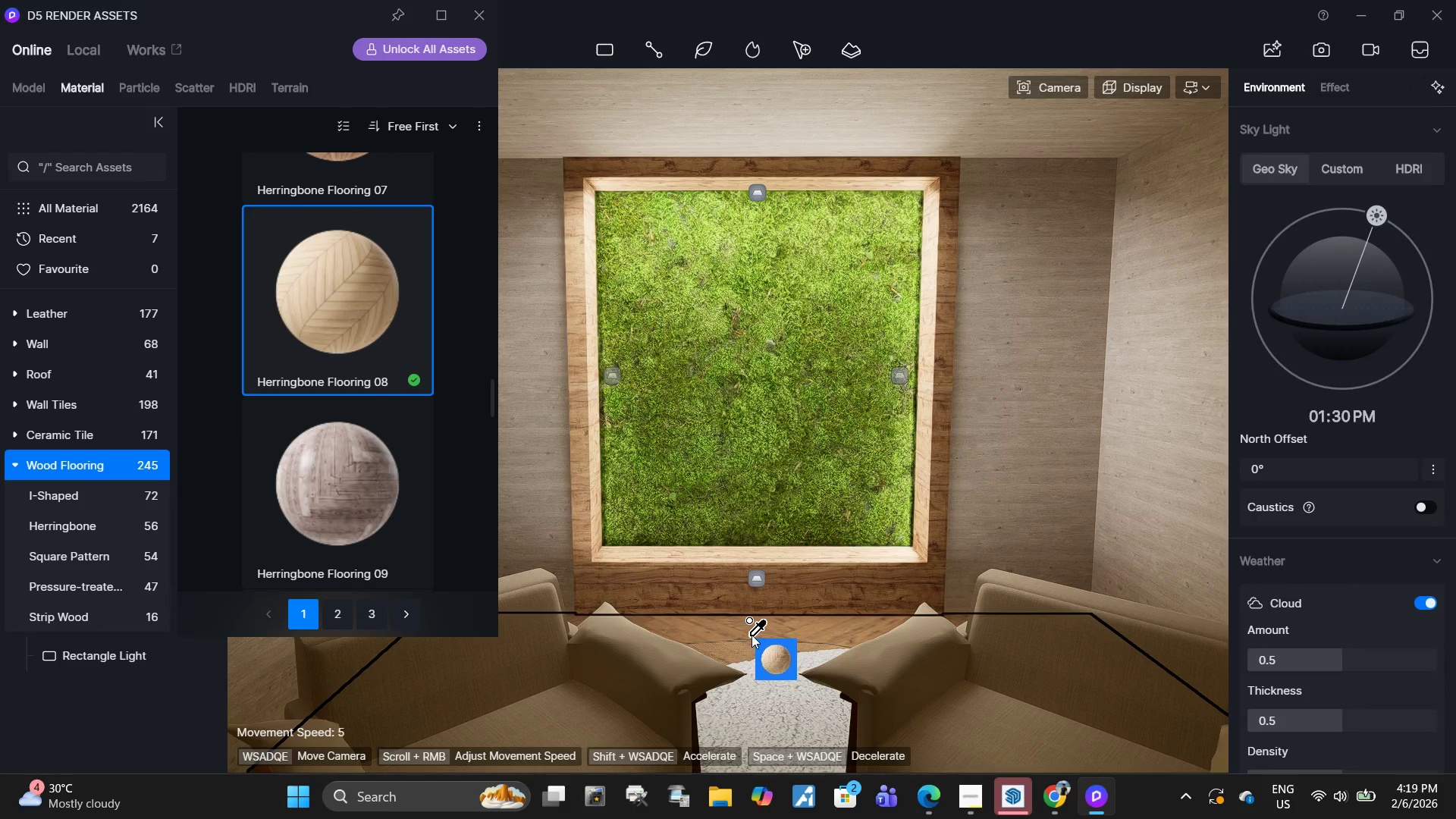 
left_click([752, 635])
 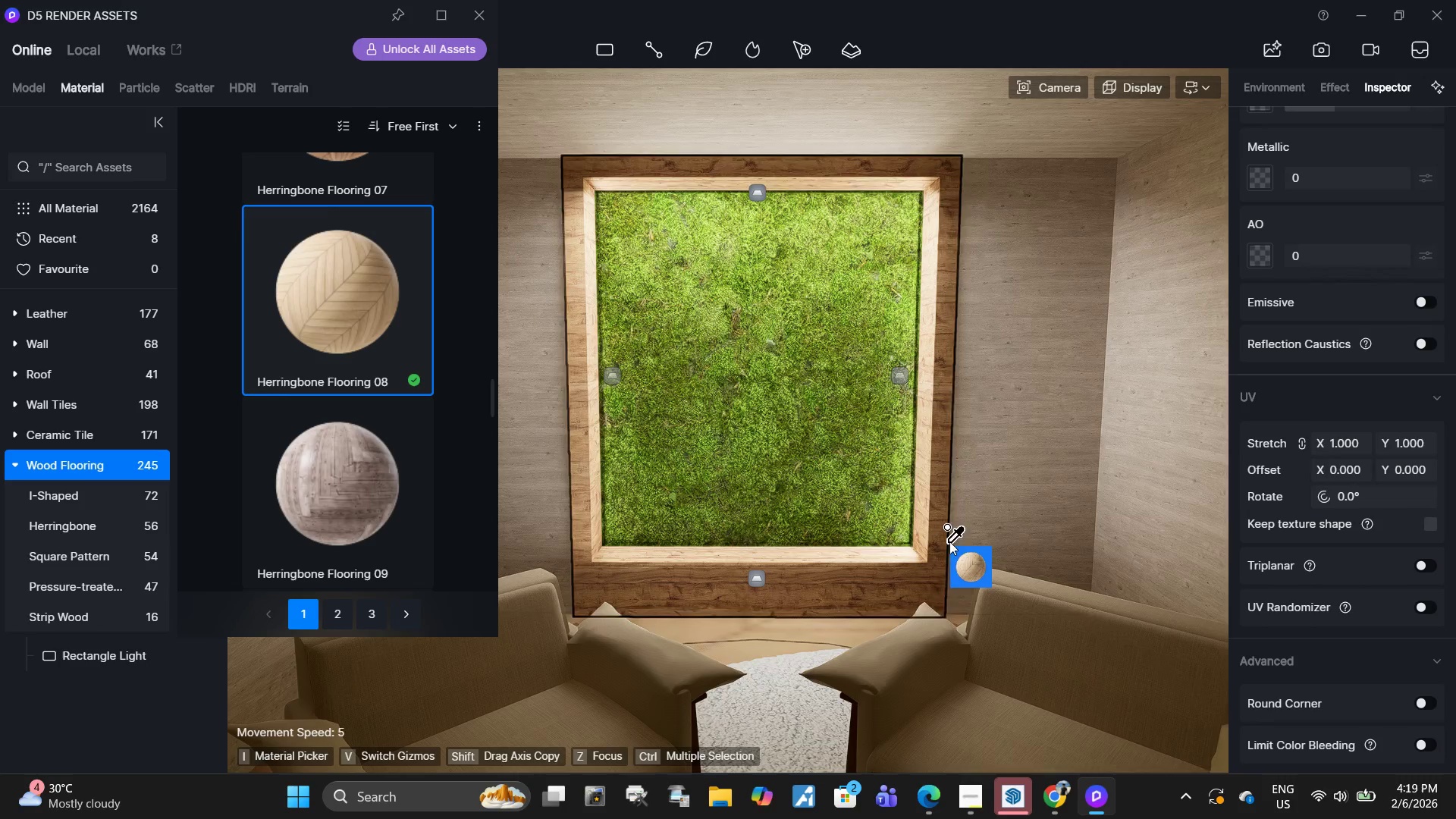 
scroll: coordinate [717, 393], scroll_direction: down, amount: 3.0
 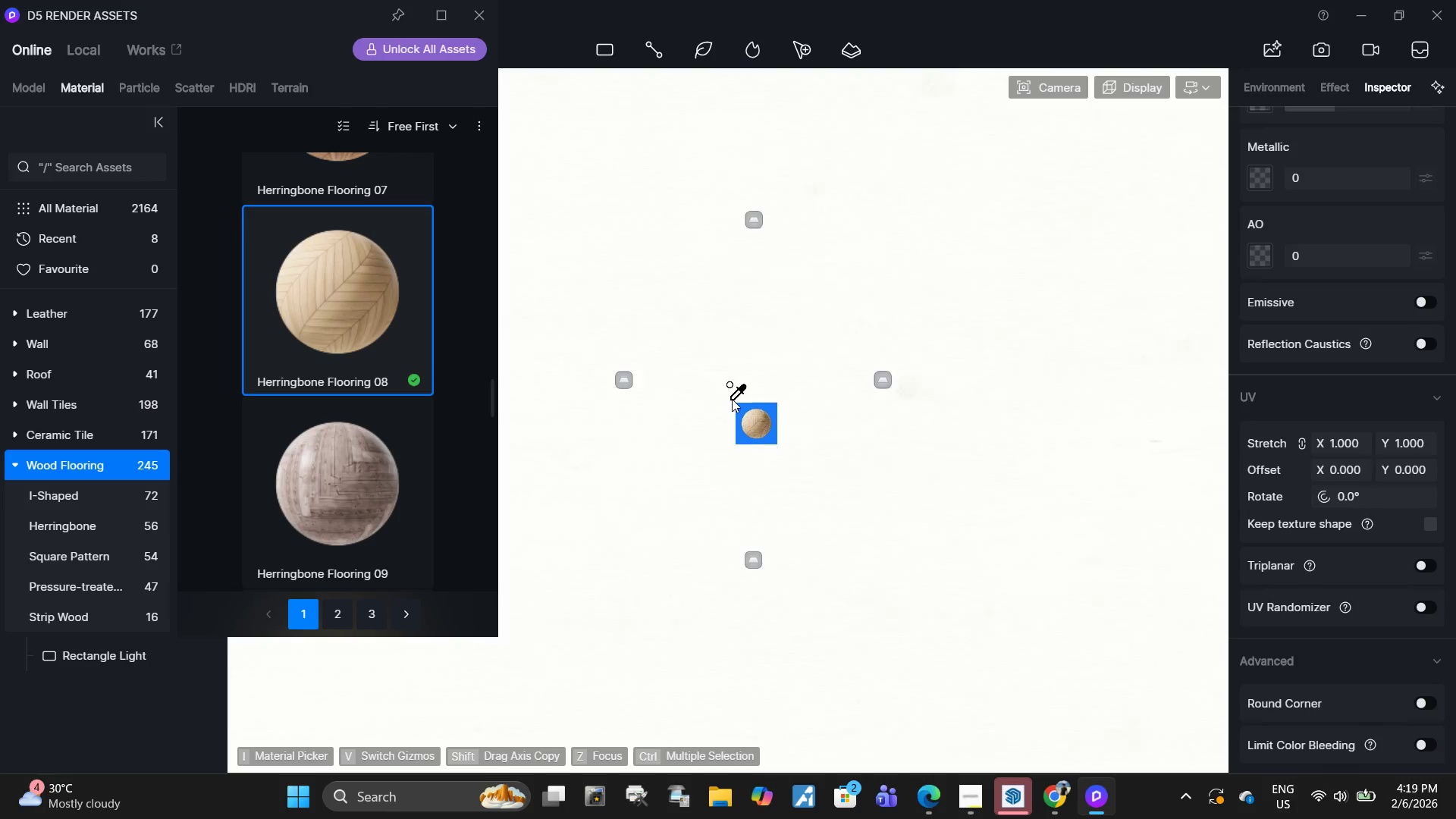 
scroll: coordinate [732, 399], scroll_direction: up, amount: 4.0
 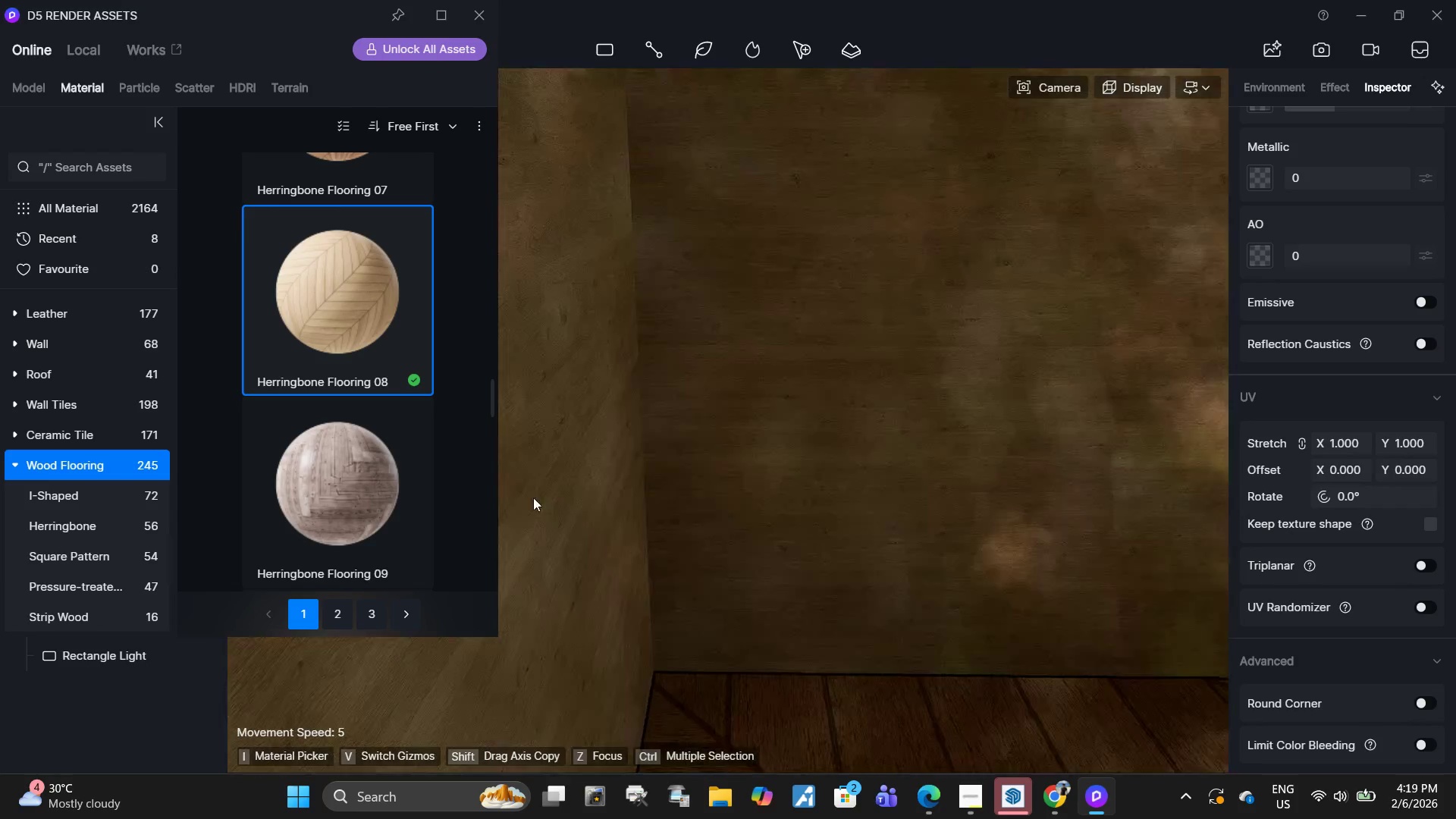 
key(Control+ControlLeft)
 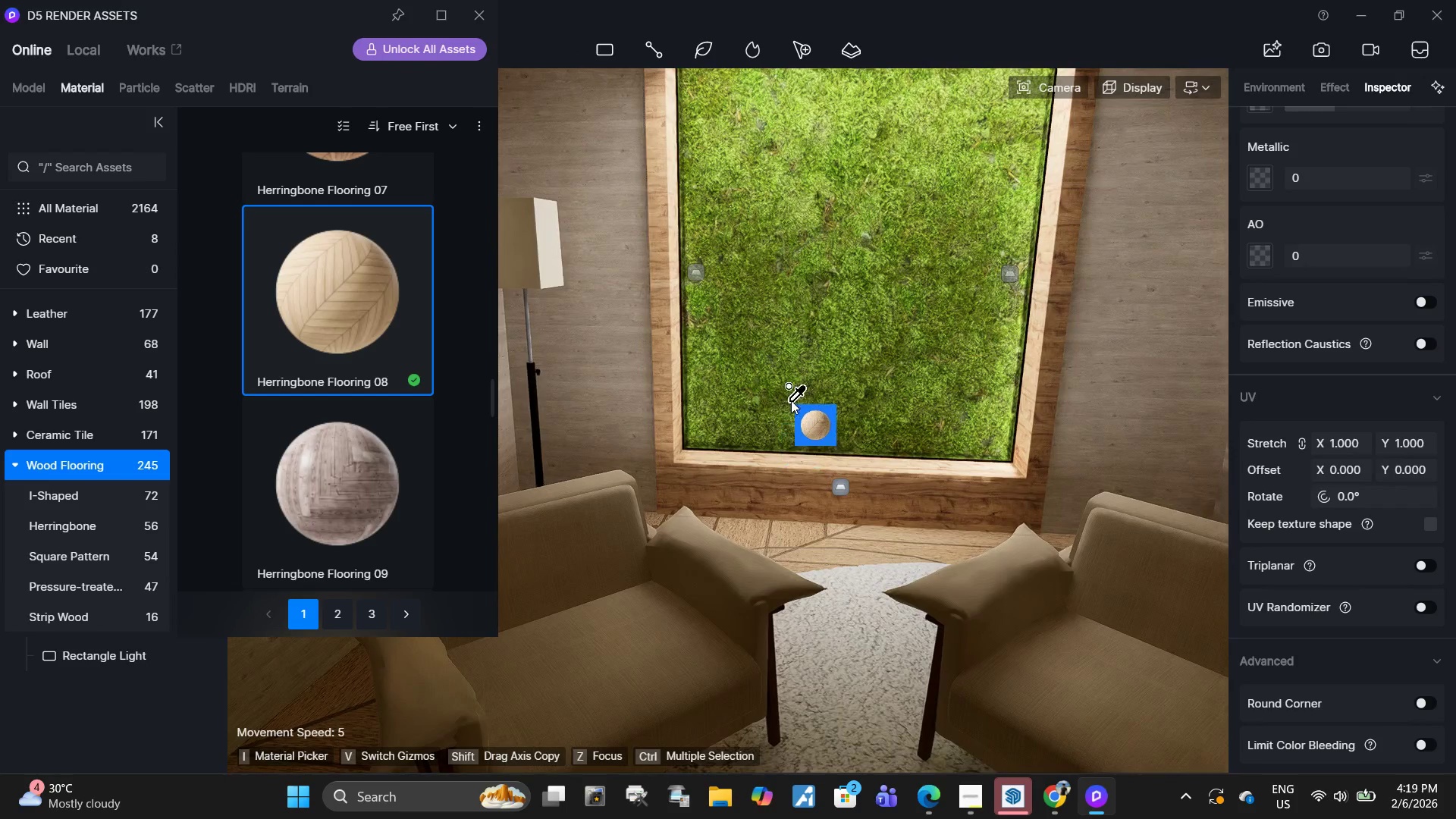 
key(Control+Z)
 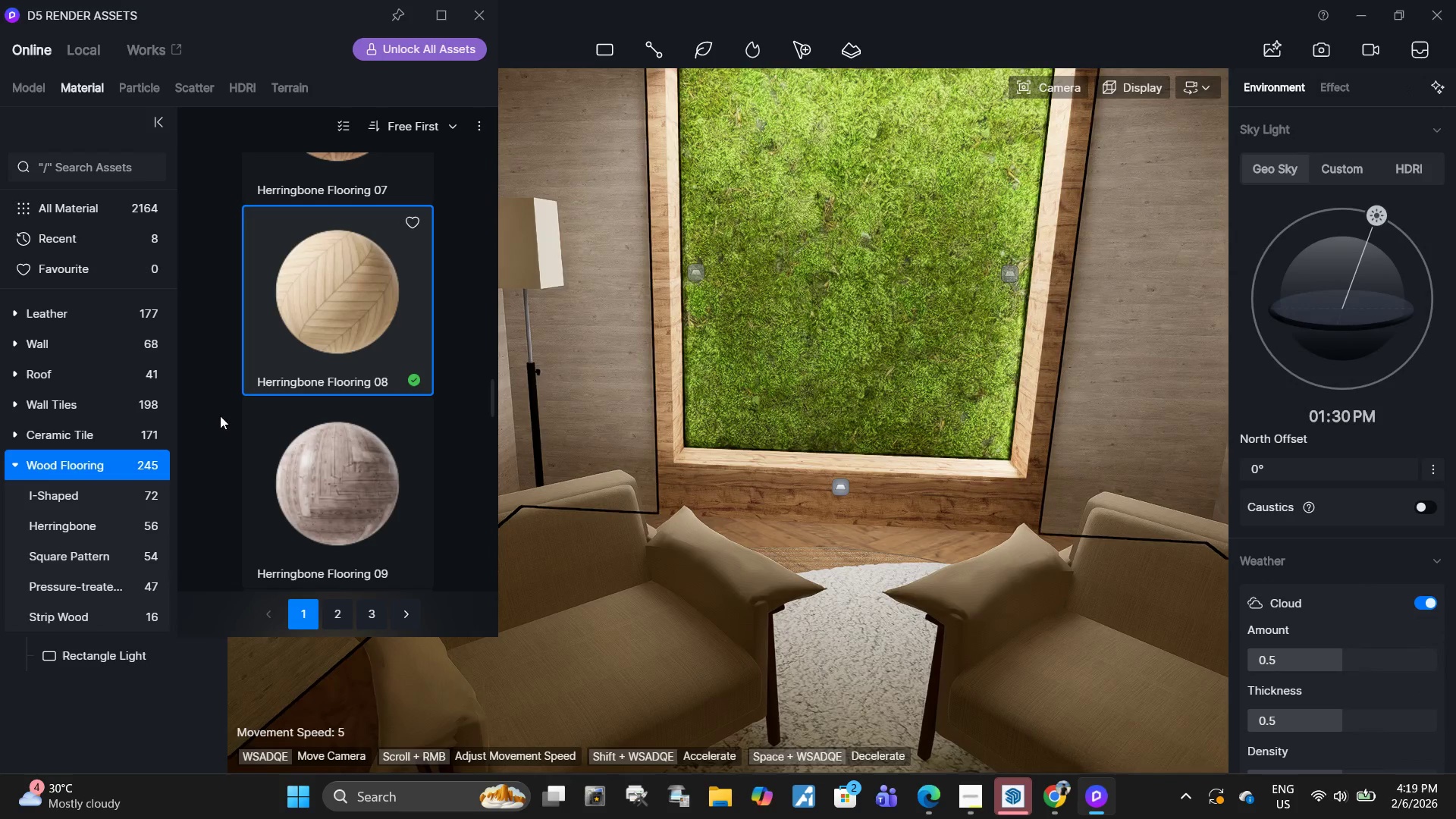 
scroll: coordinate [356, 347], scroll_direction: up, amount: 36.0
 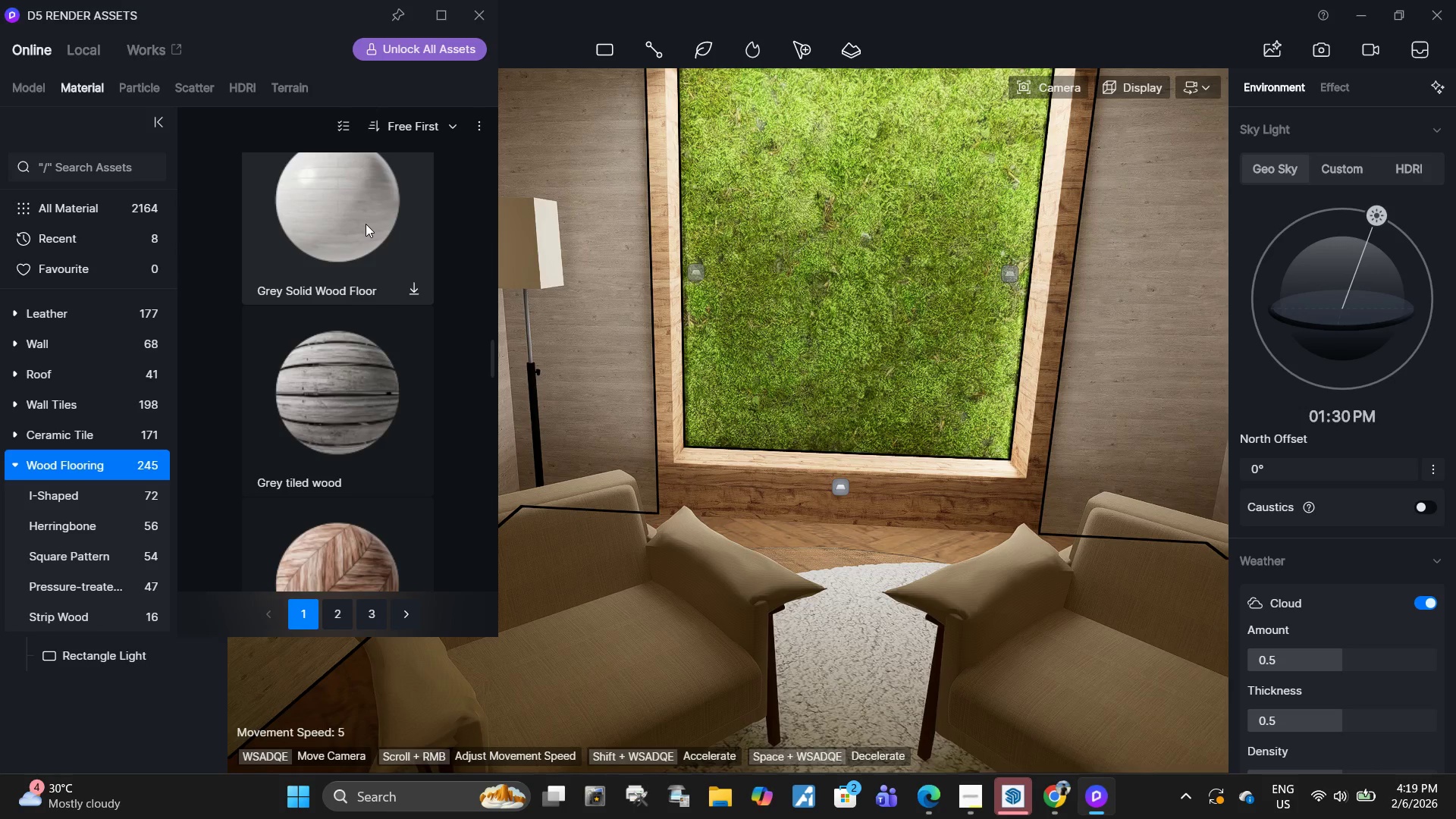 
left_click([365, 240])
 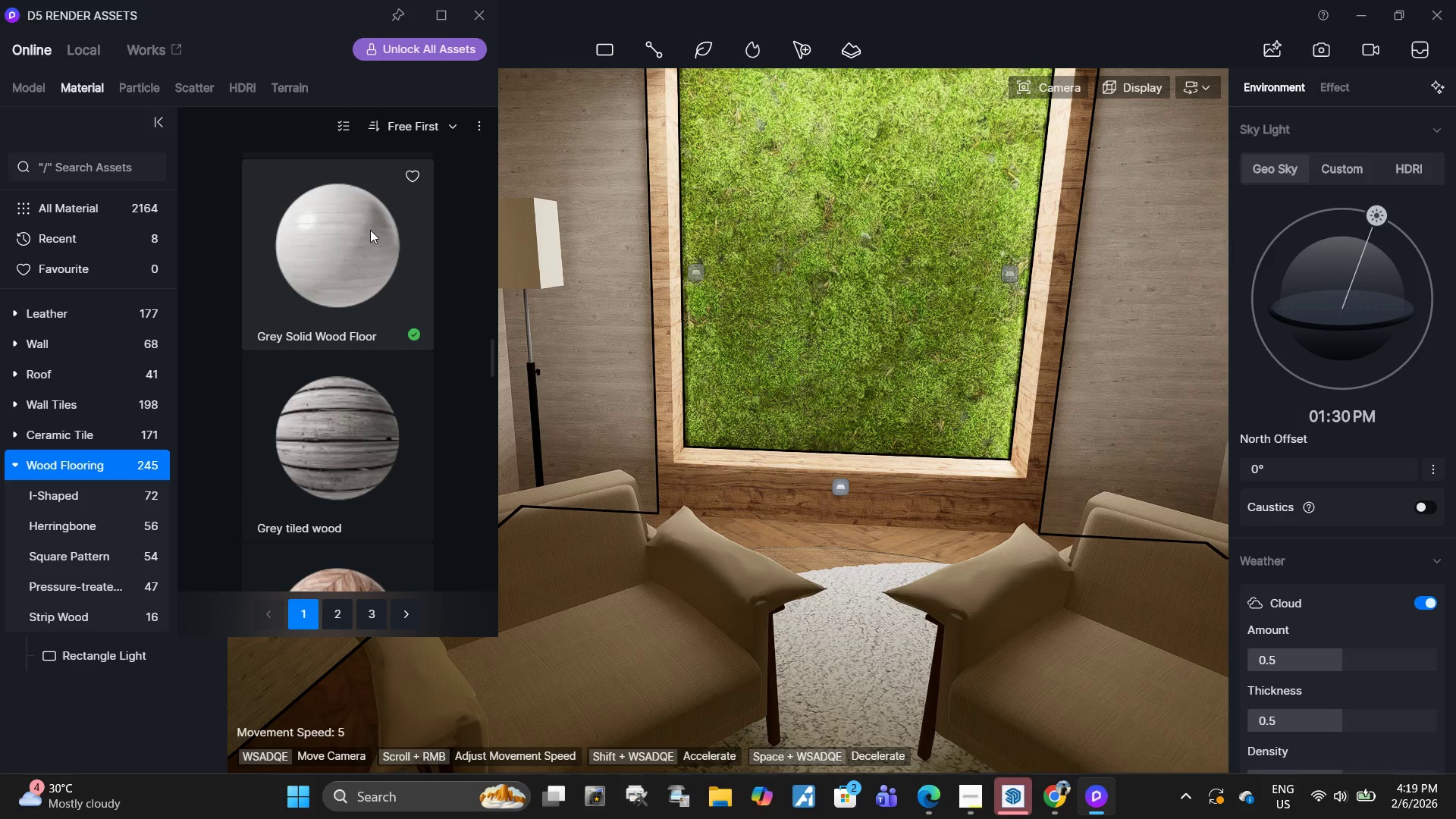 
scroll: coordinate [366, 224], scroll_direction: up, amount: 1.0
 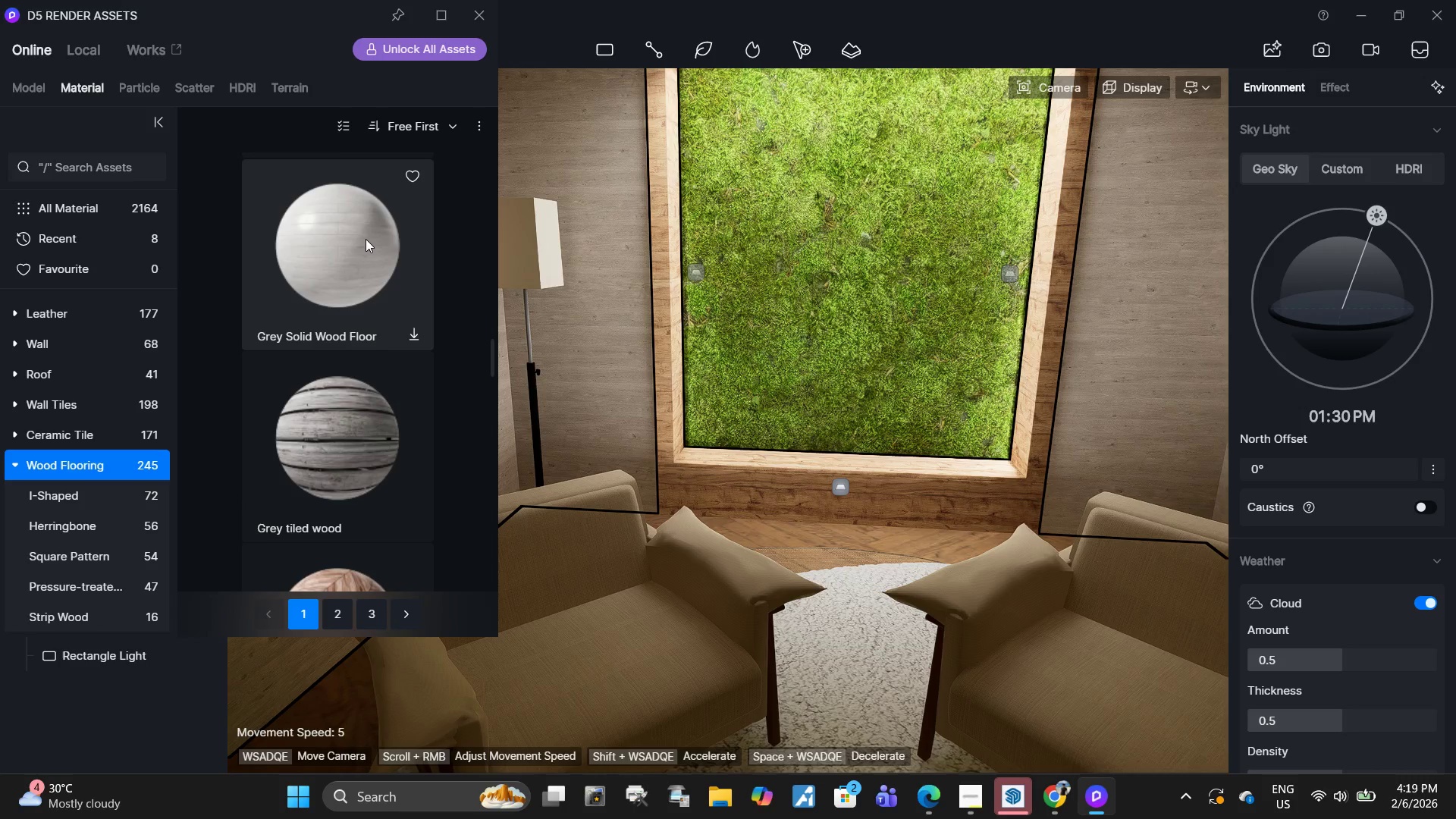 
left_click([369, 231])
 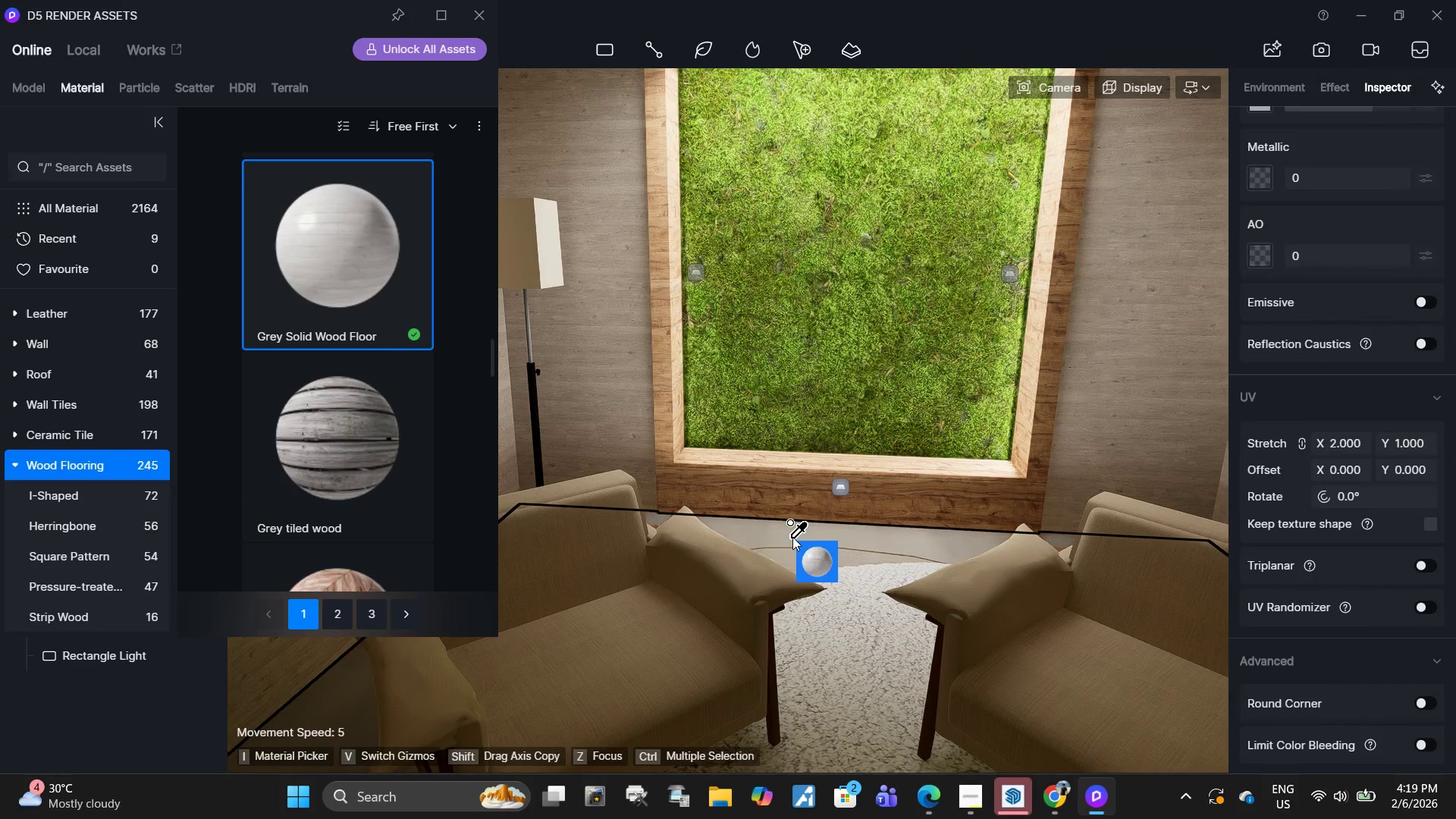 
scroll: coordinate [343, 345], scroll_direction: down, amount: 67.0
 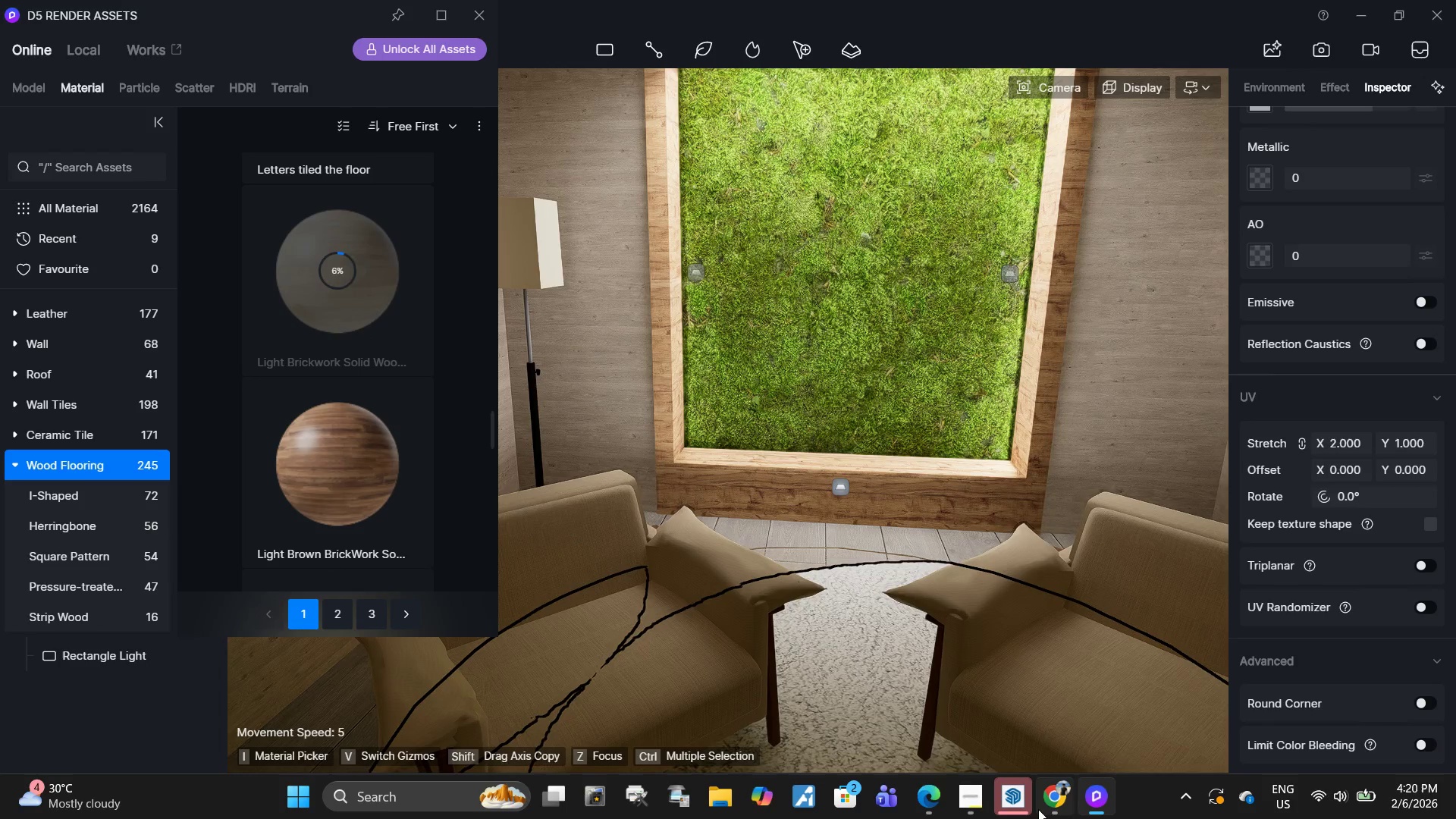 
left_click([971, 804])